 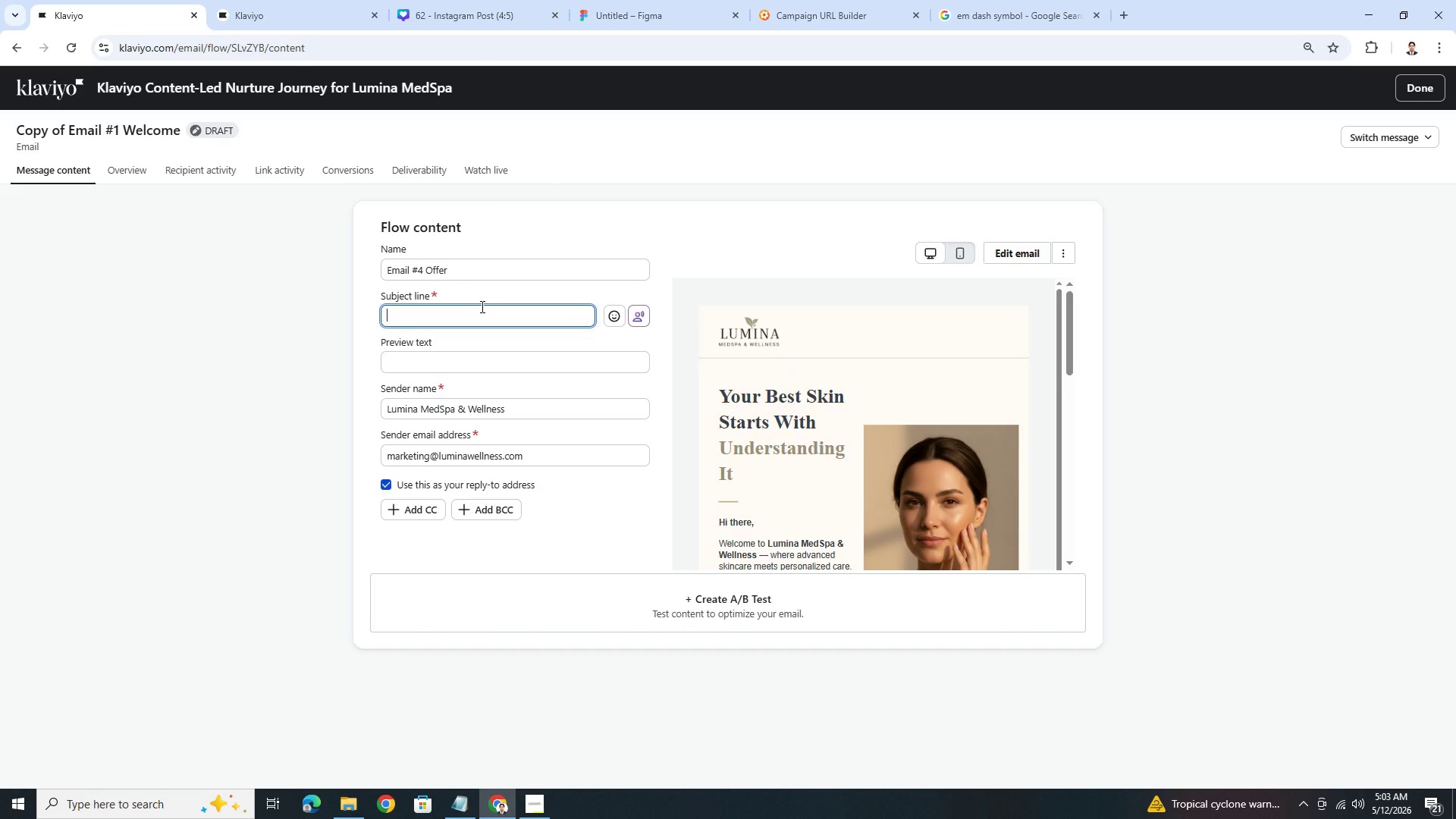 
type(A Personalizew)
key(Backspace)
type(ed)
key(Backspace)
key(Backspace)
type(d Offer for Your Skin Fo)
key(Backspace)
key(Backspace)
type(Goals)
 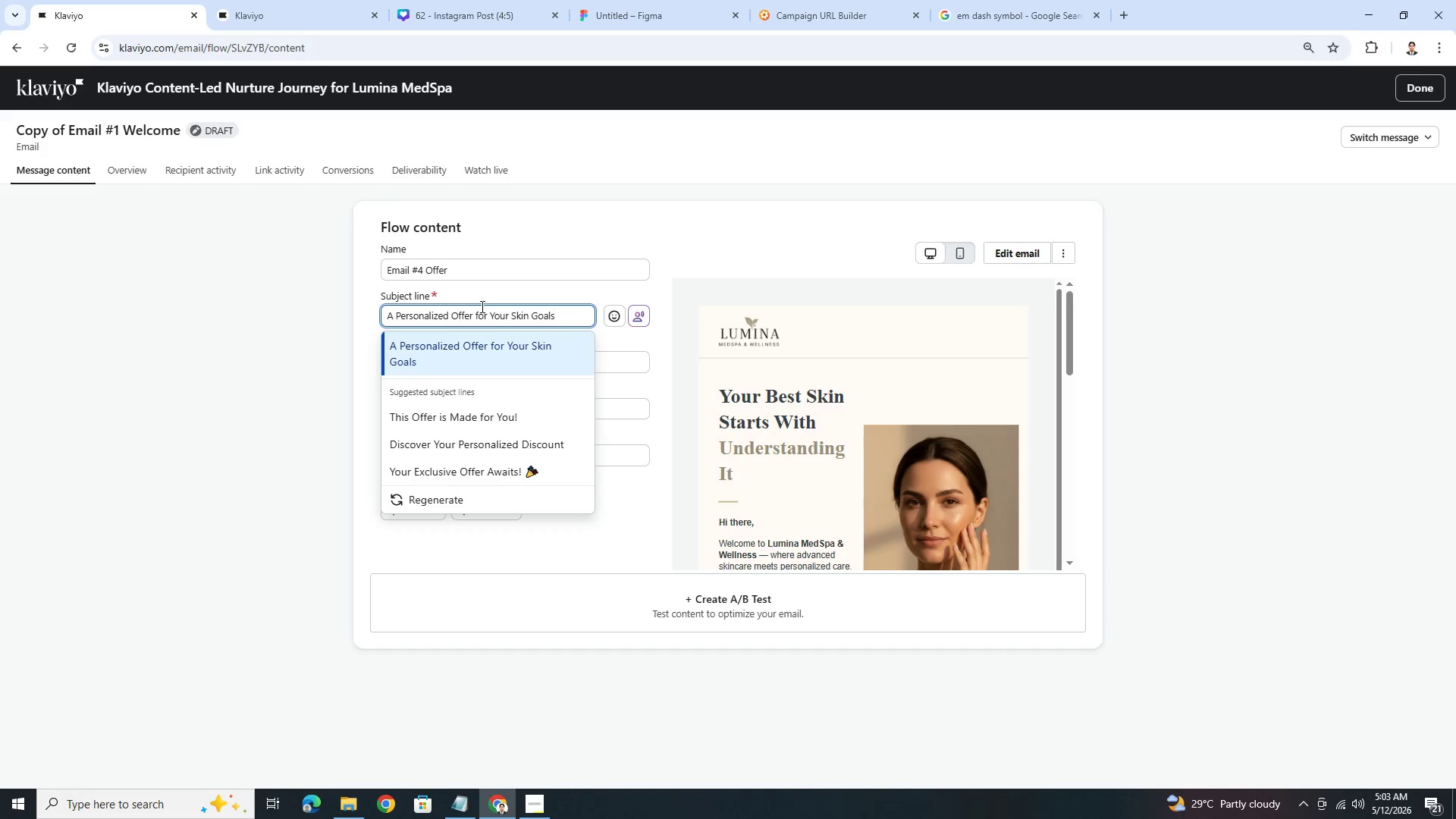 
left_click([632, 359])
 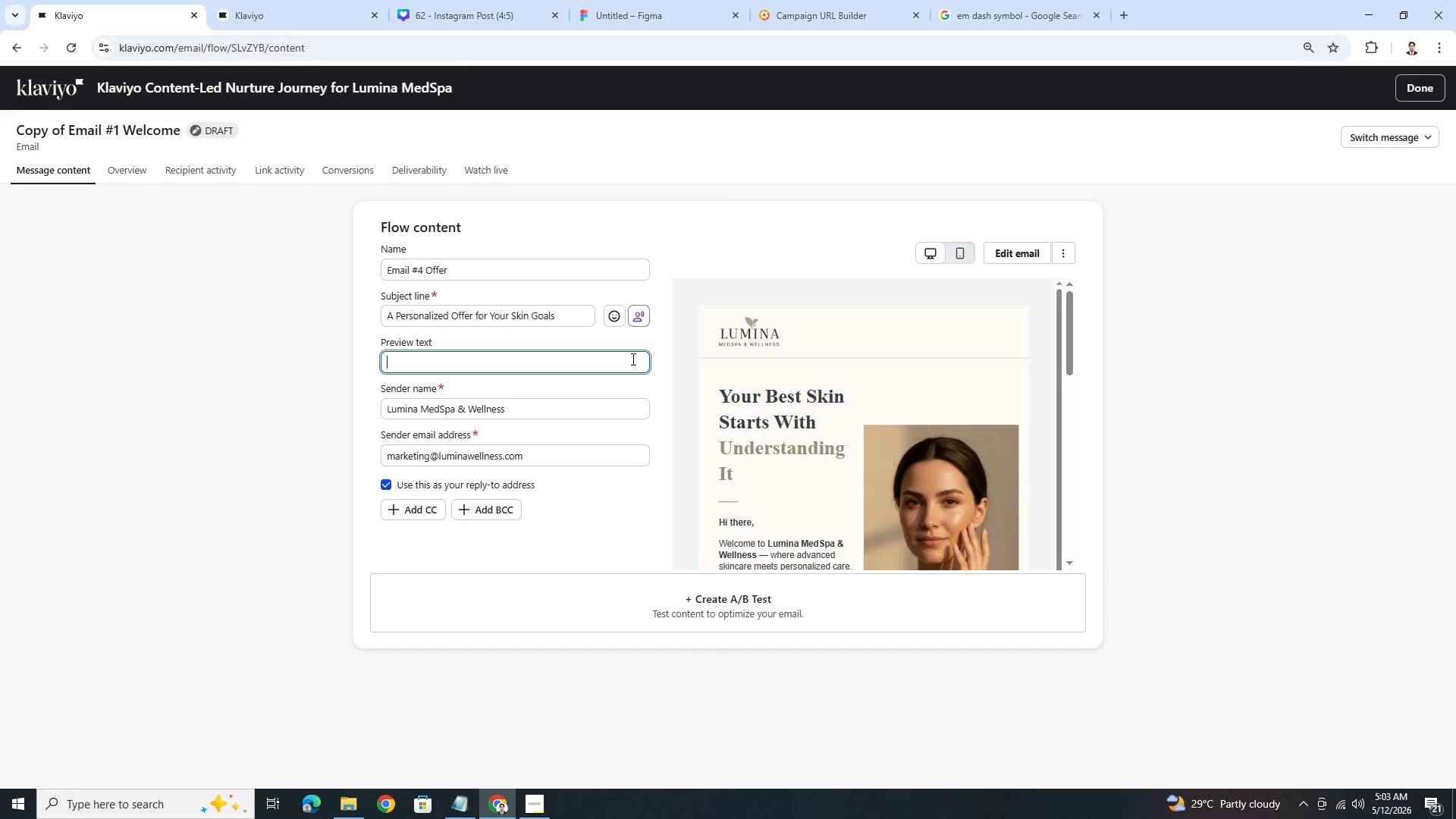 
wait(18.09)
 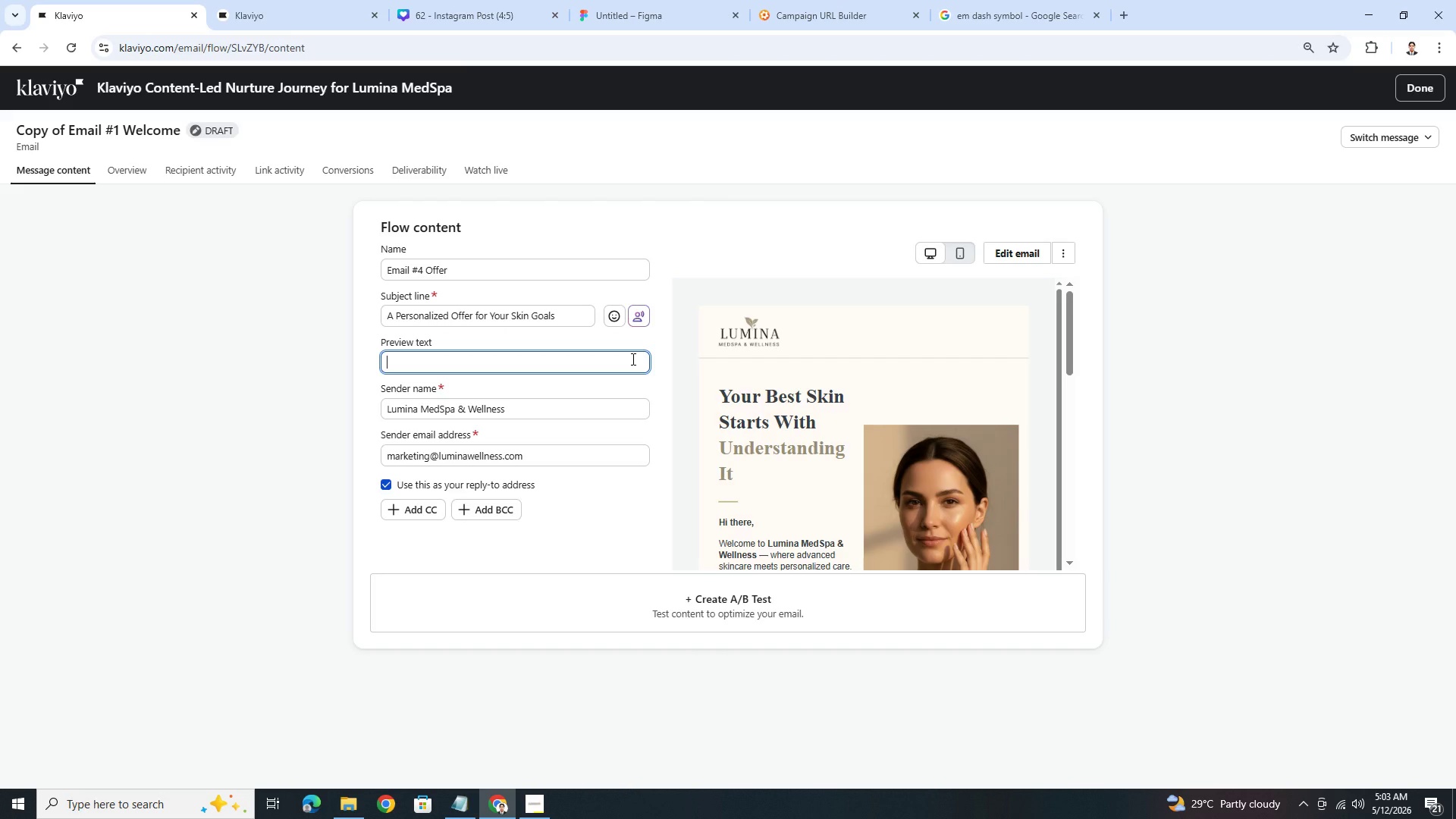 
type(Your custom treatment remo)
key(Backspace)
key(Backspace)
type(commendation is ready.)
 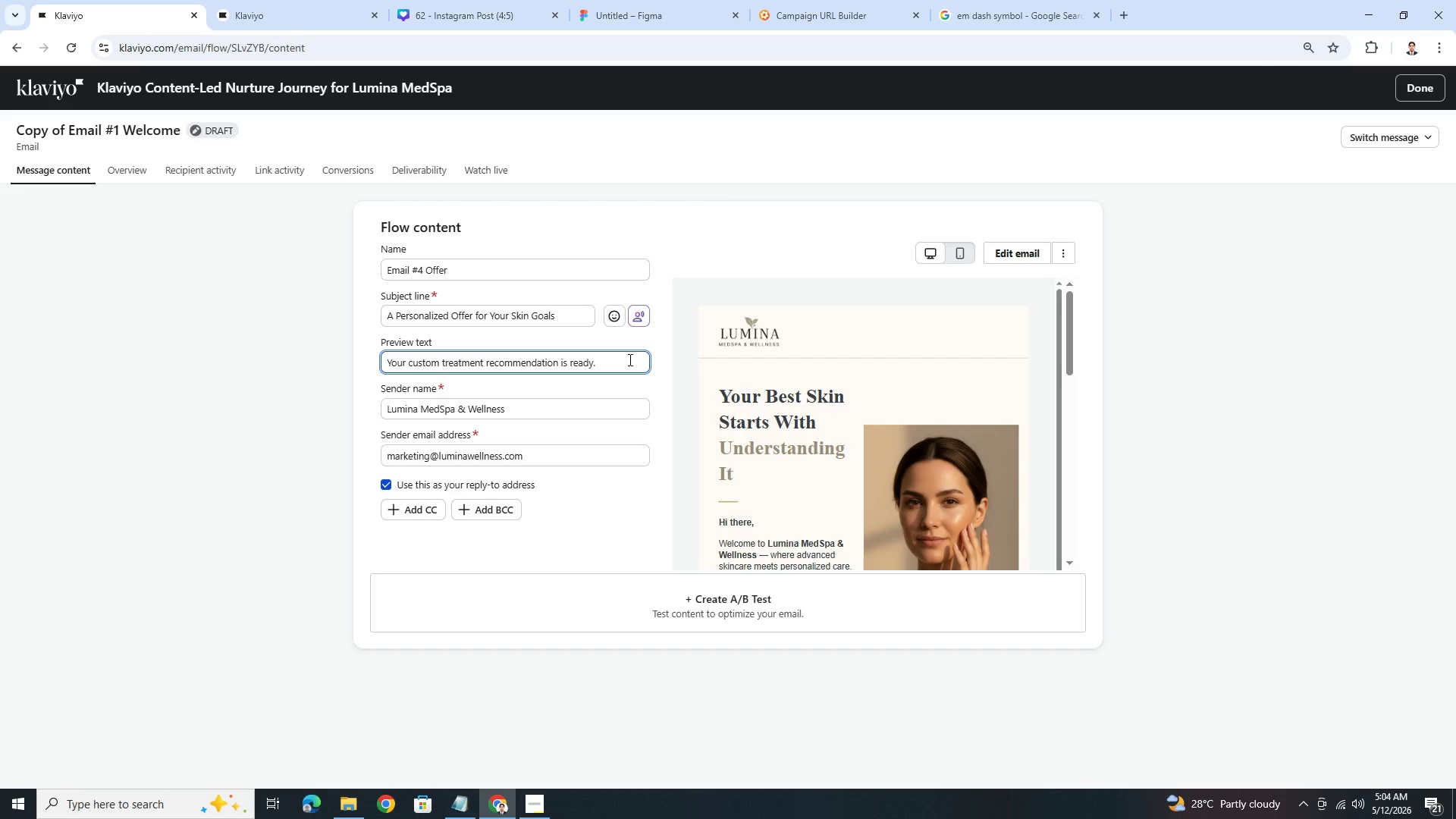 
wait(10.84)
 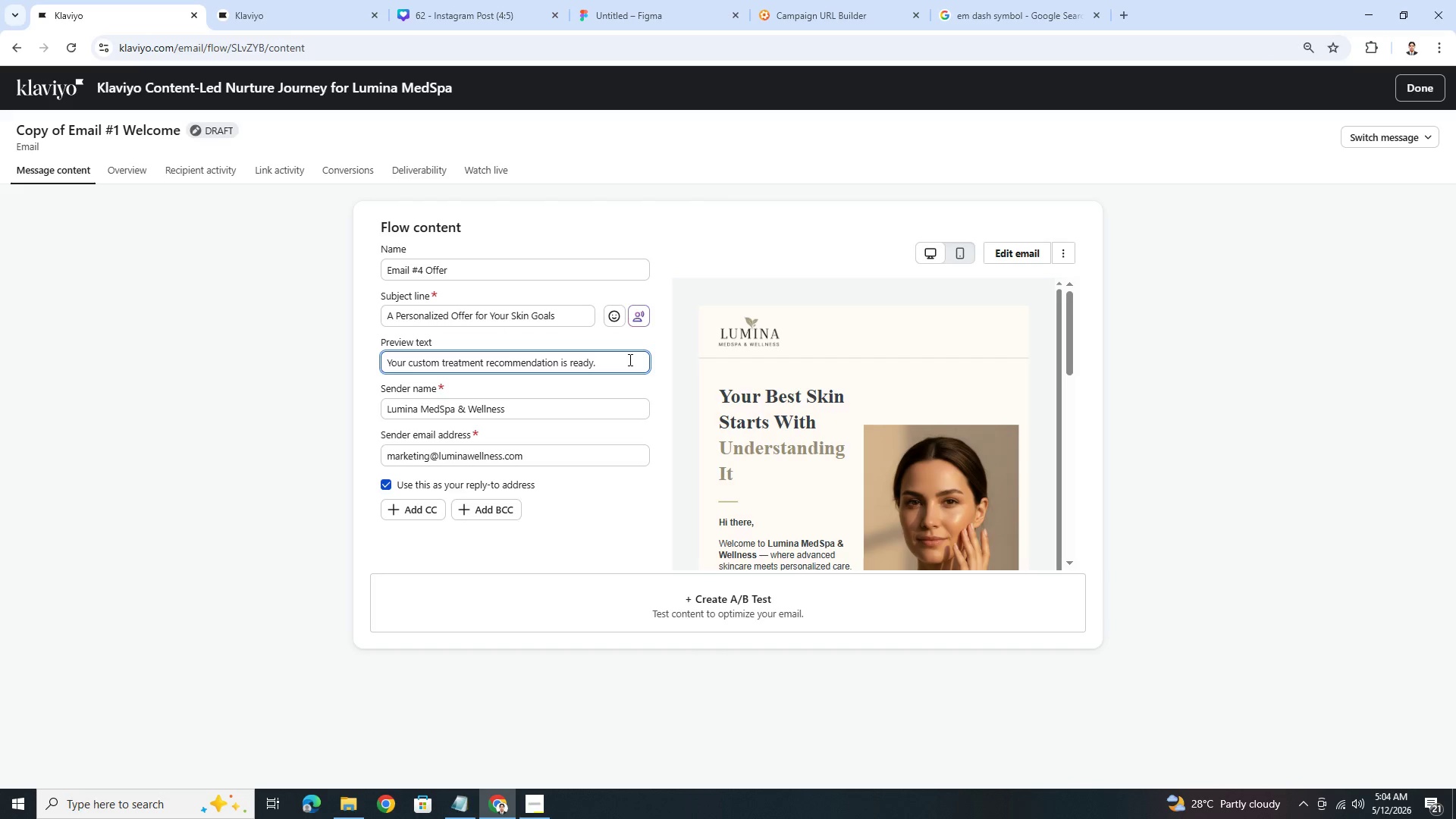 
left_click([1021, 243])
 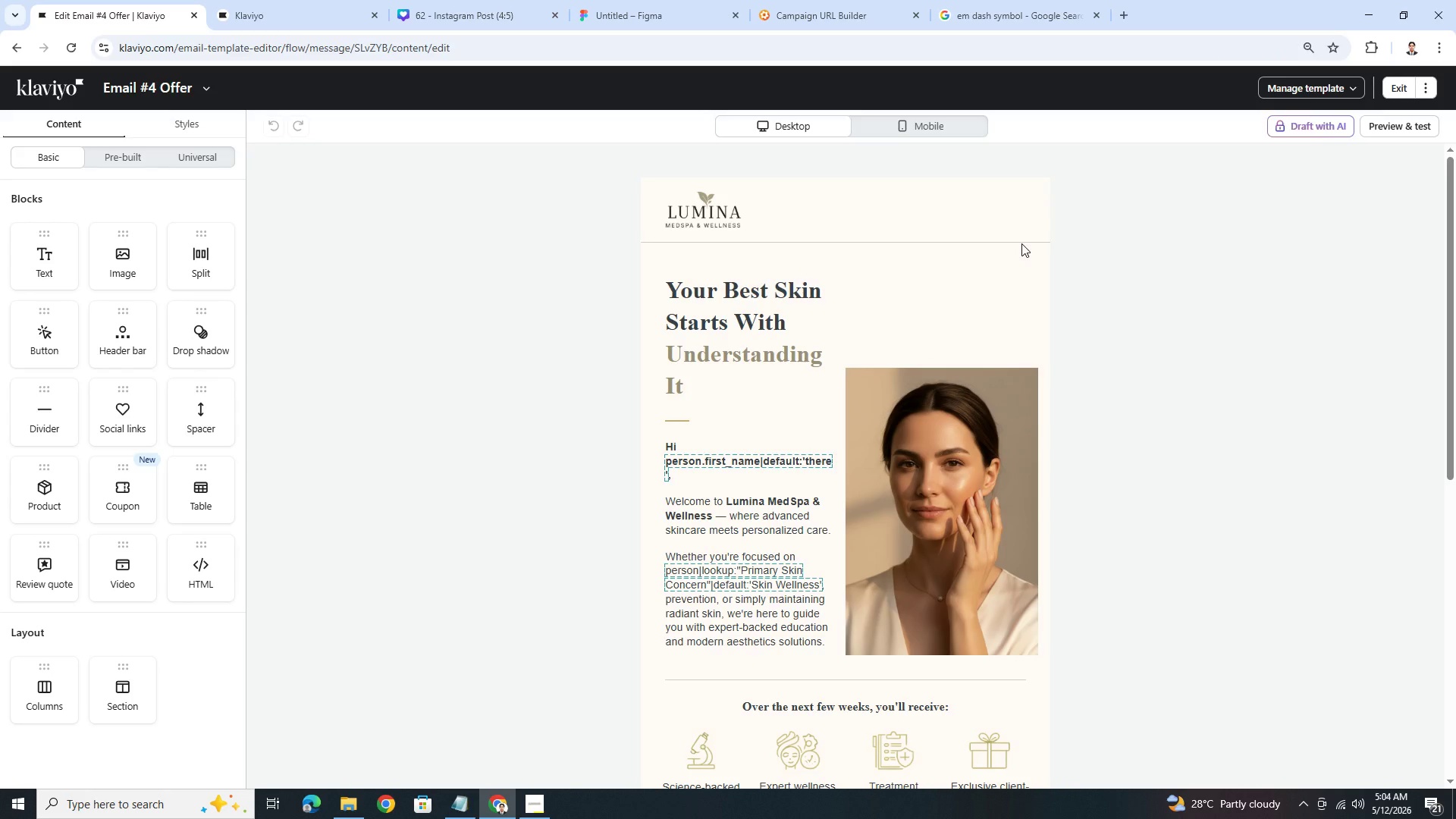 
wait(19.2)
 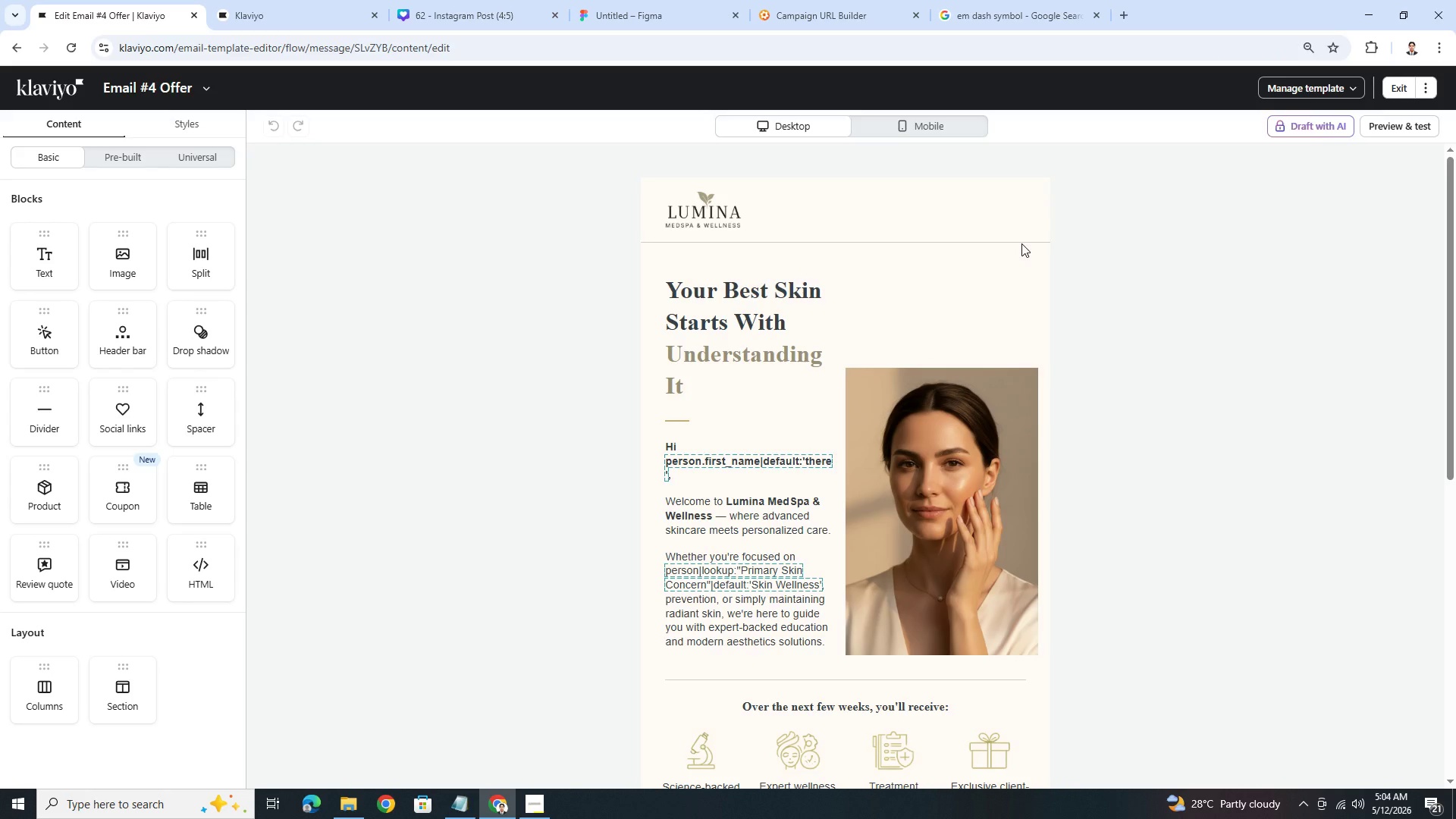 
scroll: coordinate [1119, 451], scroll_direction: down, amount: 5.0
 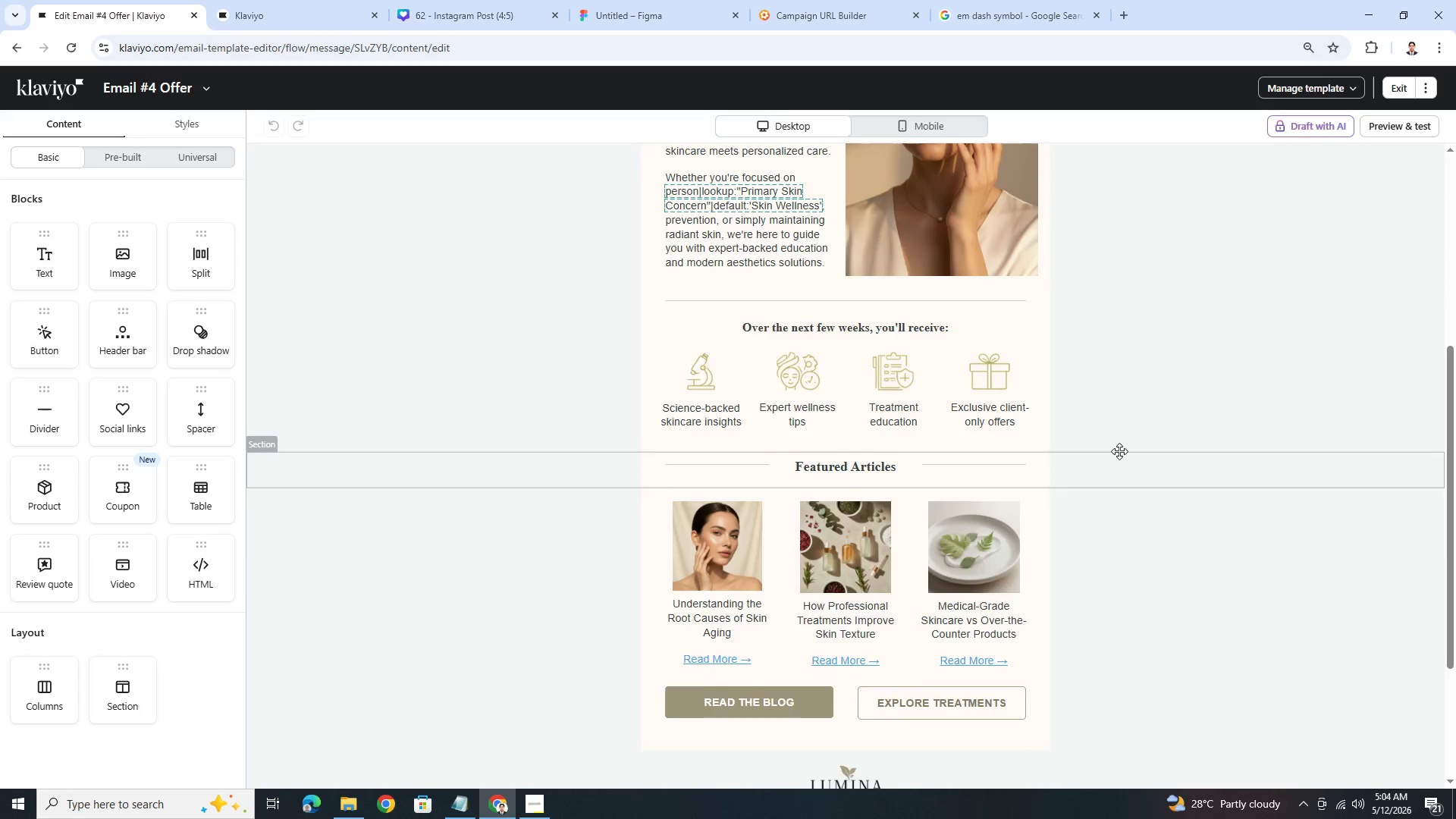 
scroll: coordinate [1078, 316], scroll_direction: up, amount: 6.0
 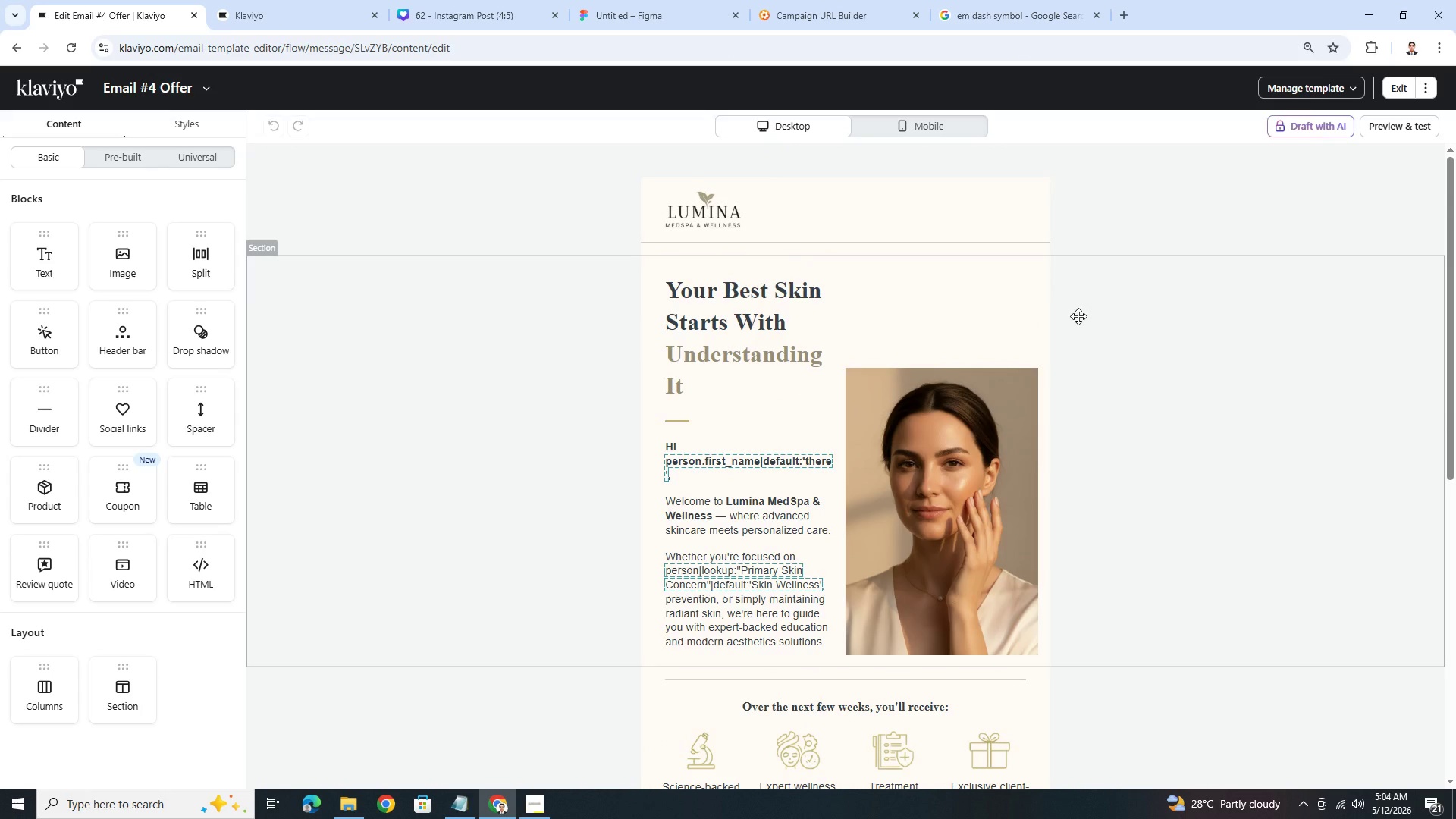 
wait(7.08)
 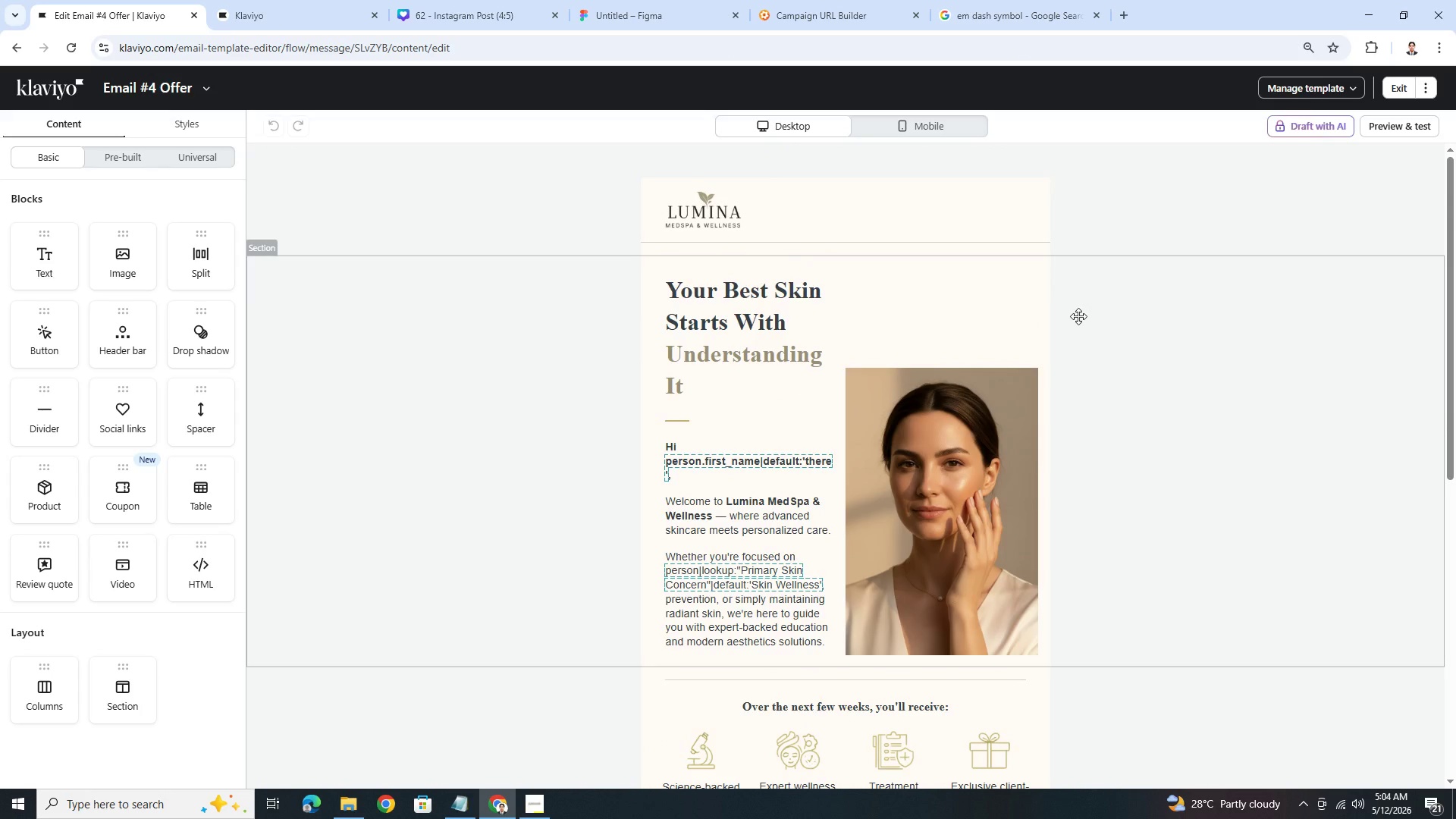 
left_click([805, 347])
 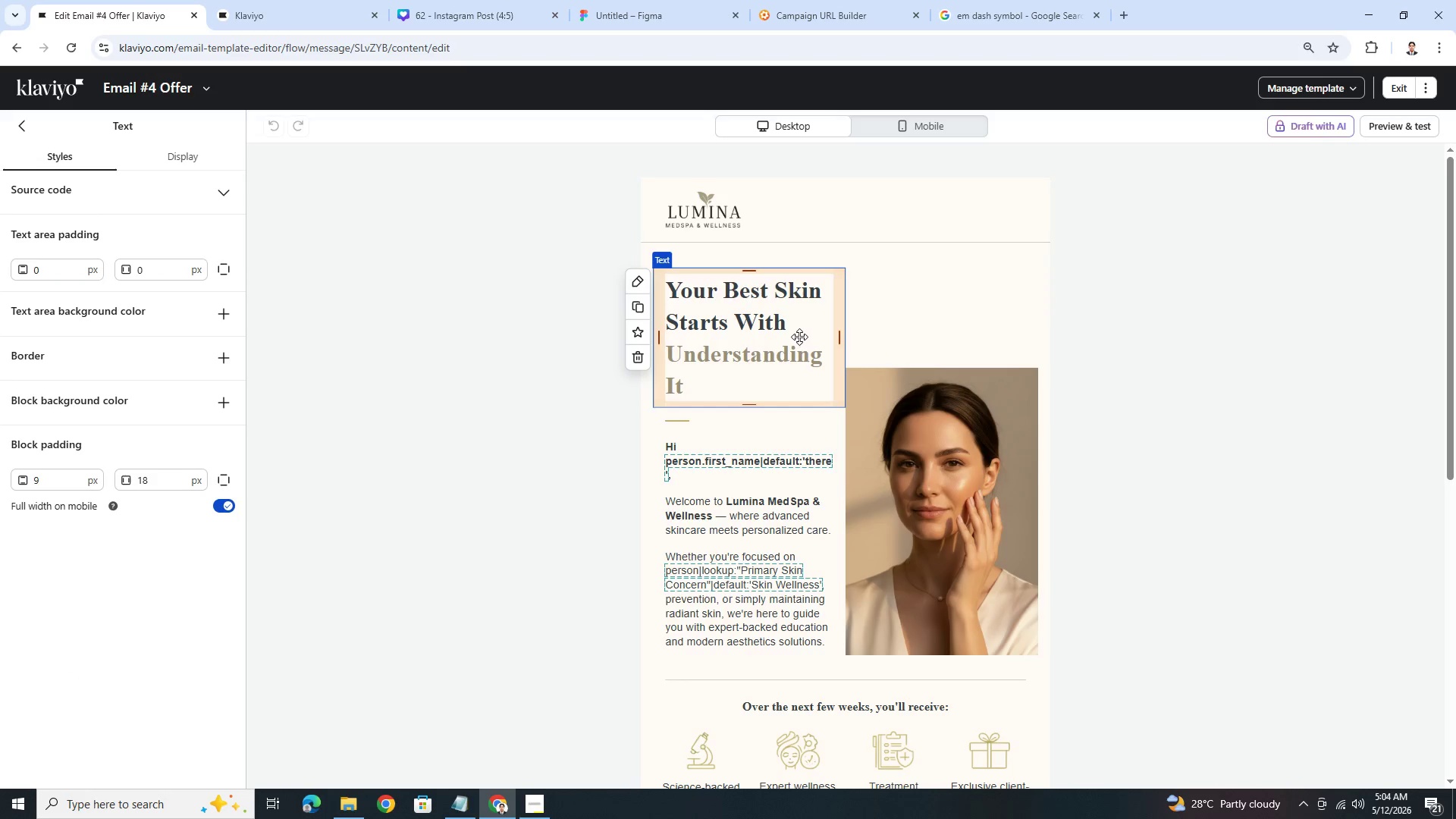 
double_click([799, 335])
 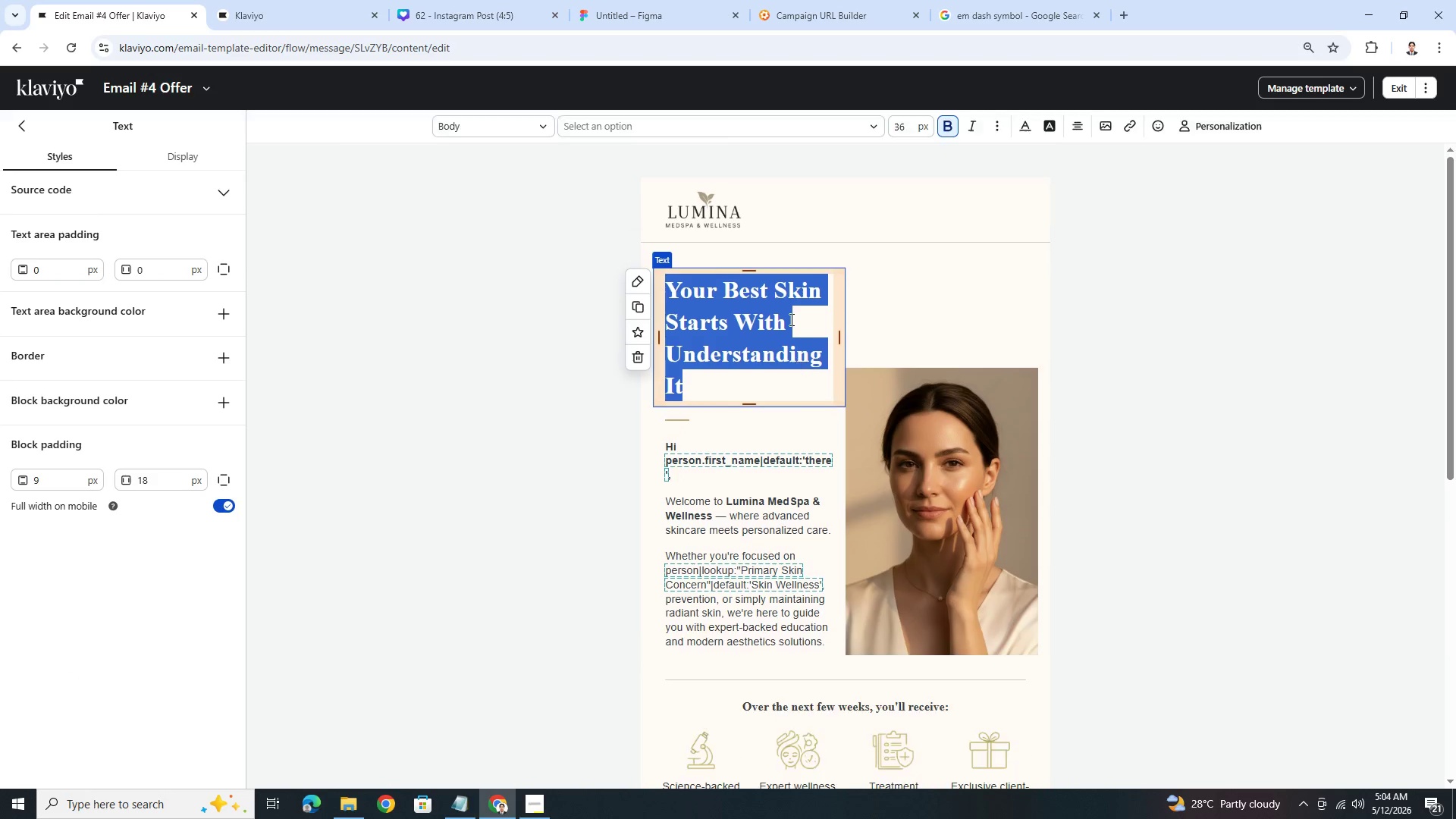 
left_click([789, 318])
 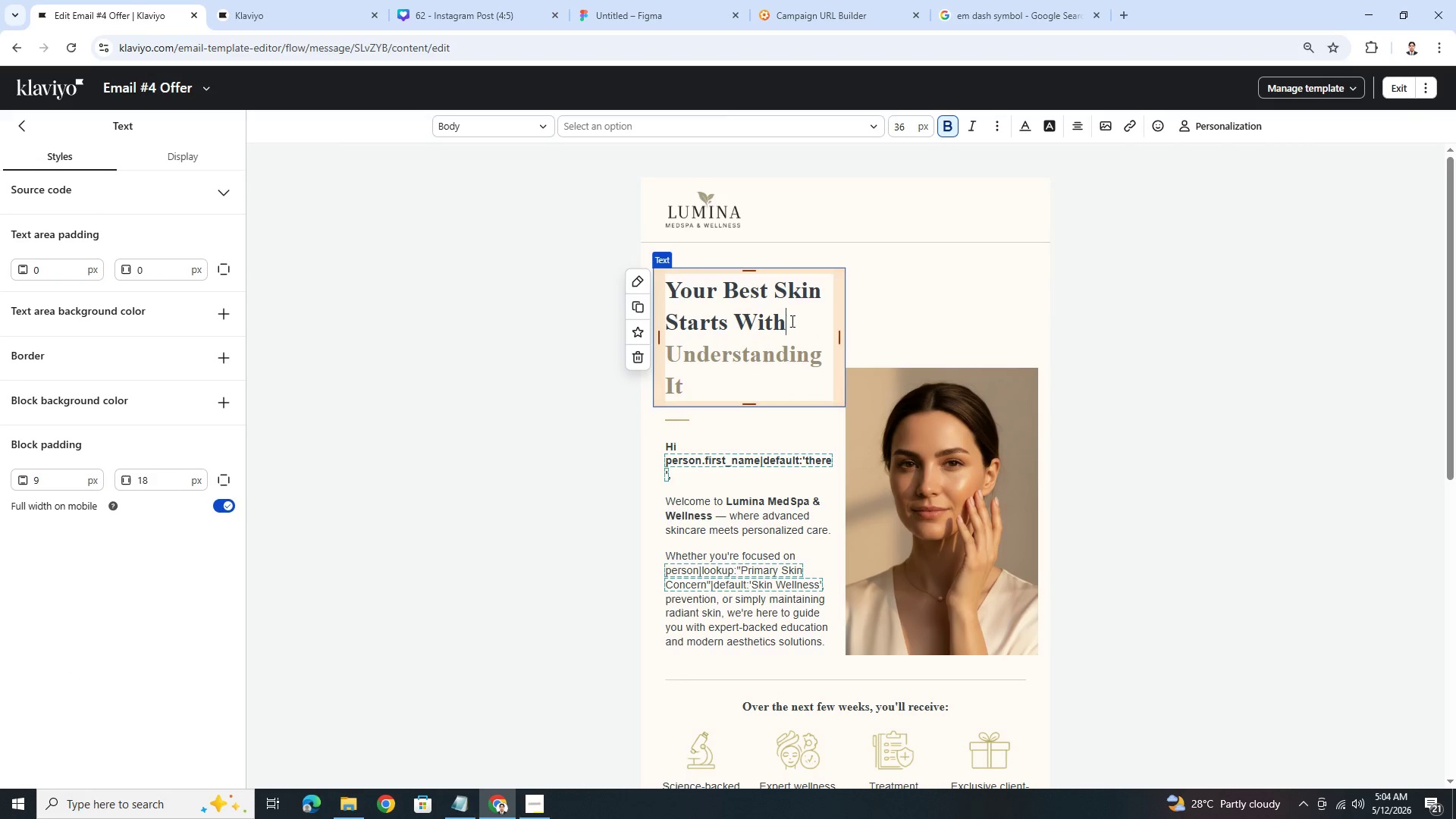 
left_click_drag(start_coordinate=[792, 320], to_coordinate=[651, 300])
 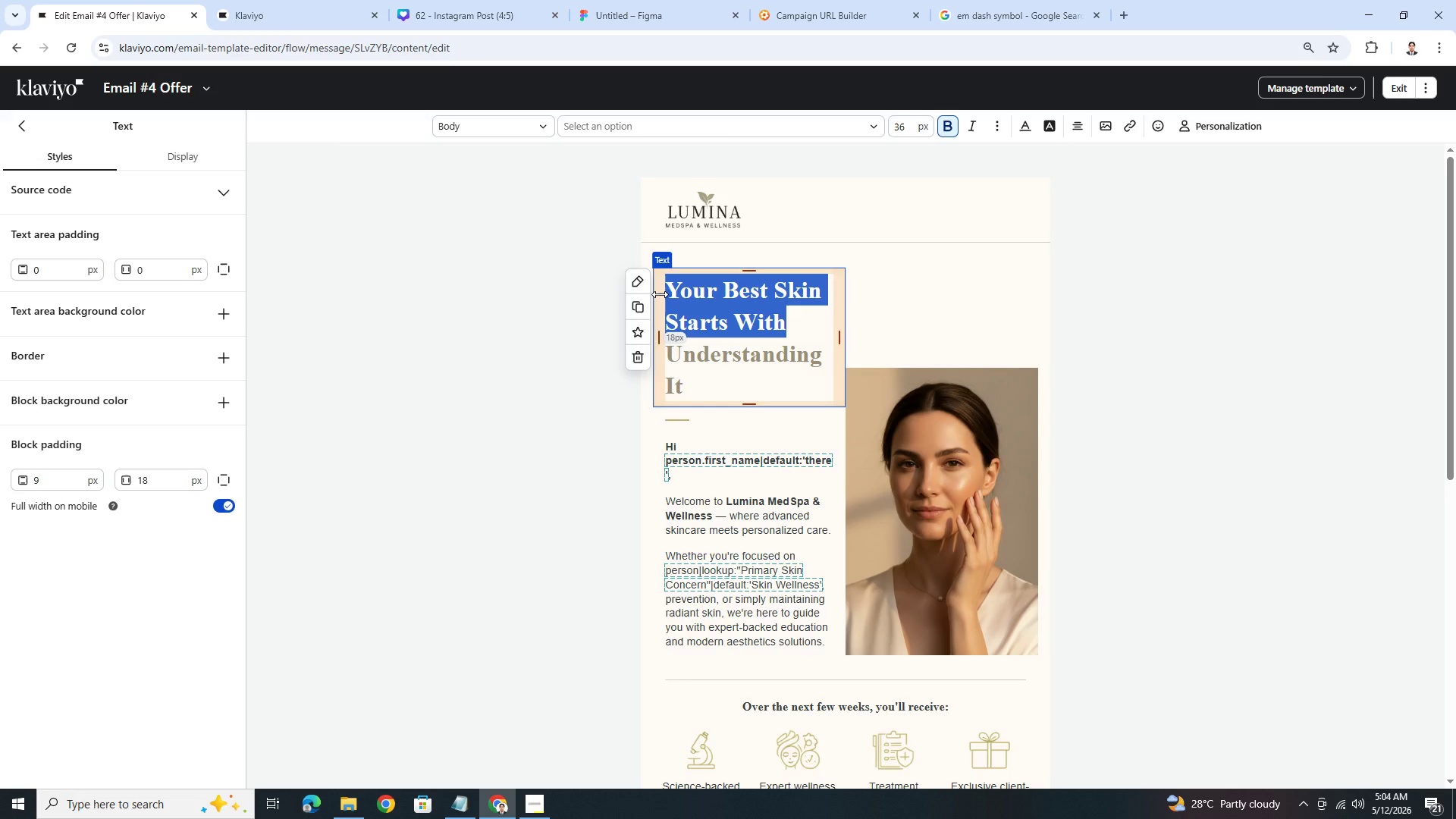 
type(Yoyu)
key(Backspace)
type(r Personalized )
 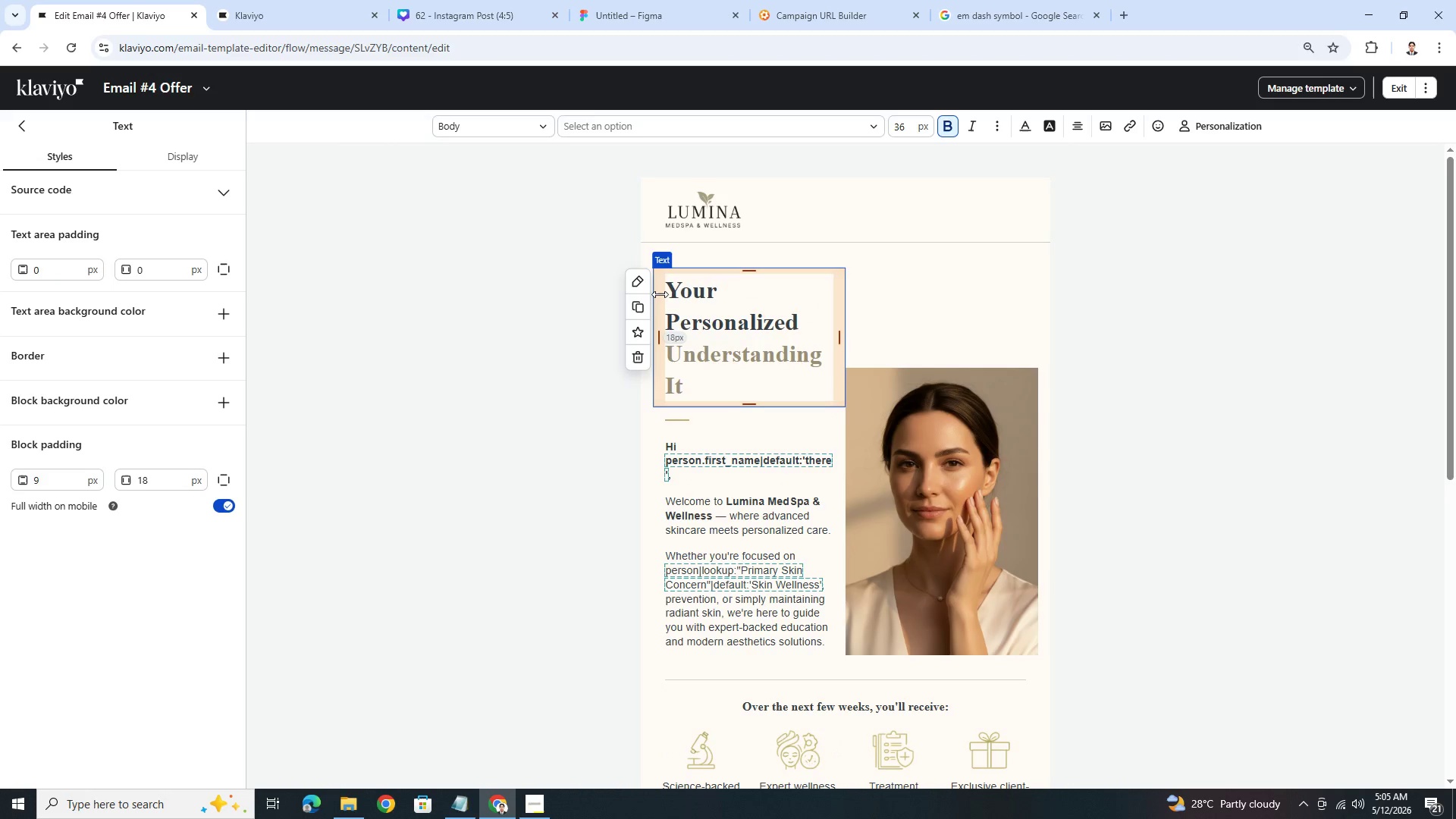 
key(Backspace)
type(Skin Plan Awaits)
 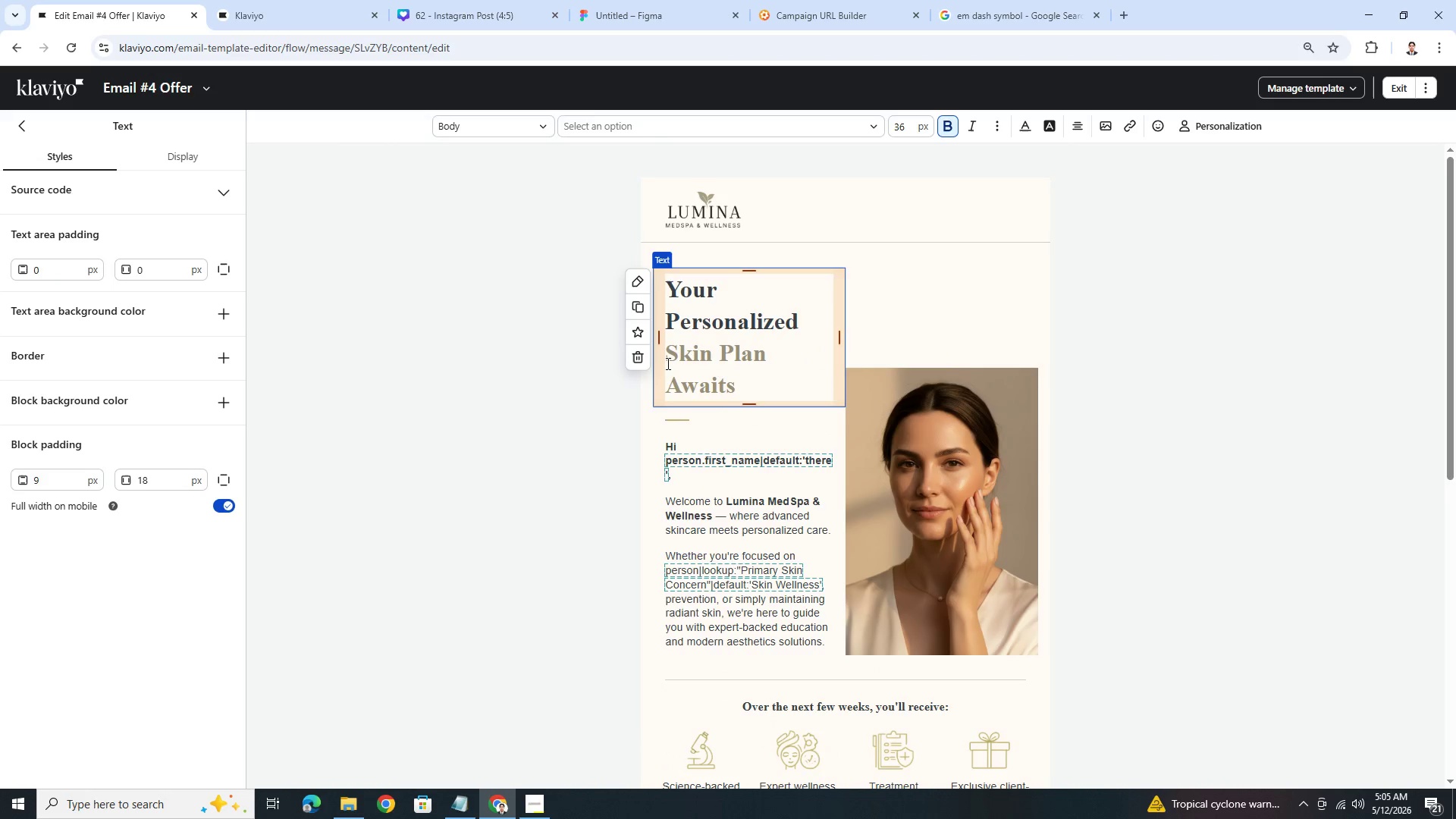 
left_click_drag(start_coordinate=[726, 391], to_coordinate=[667, 363])
 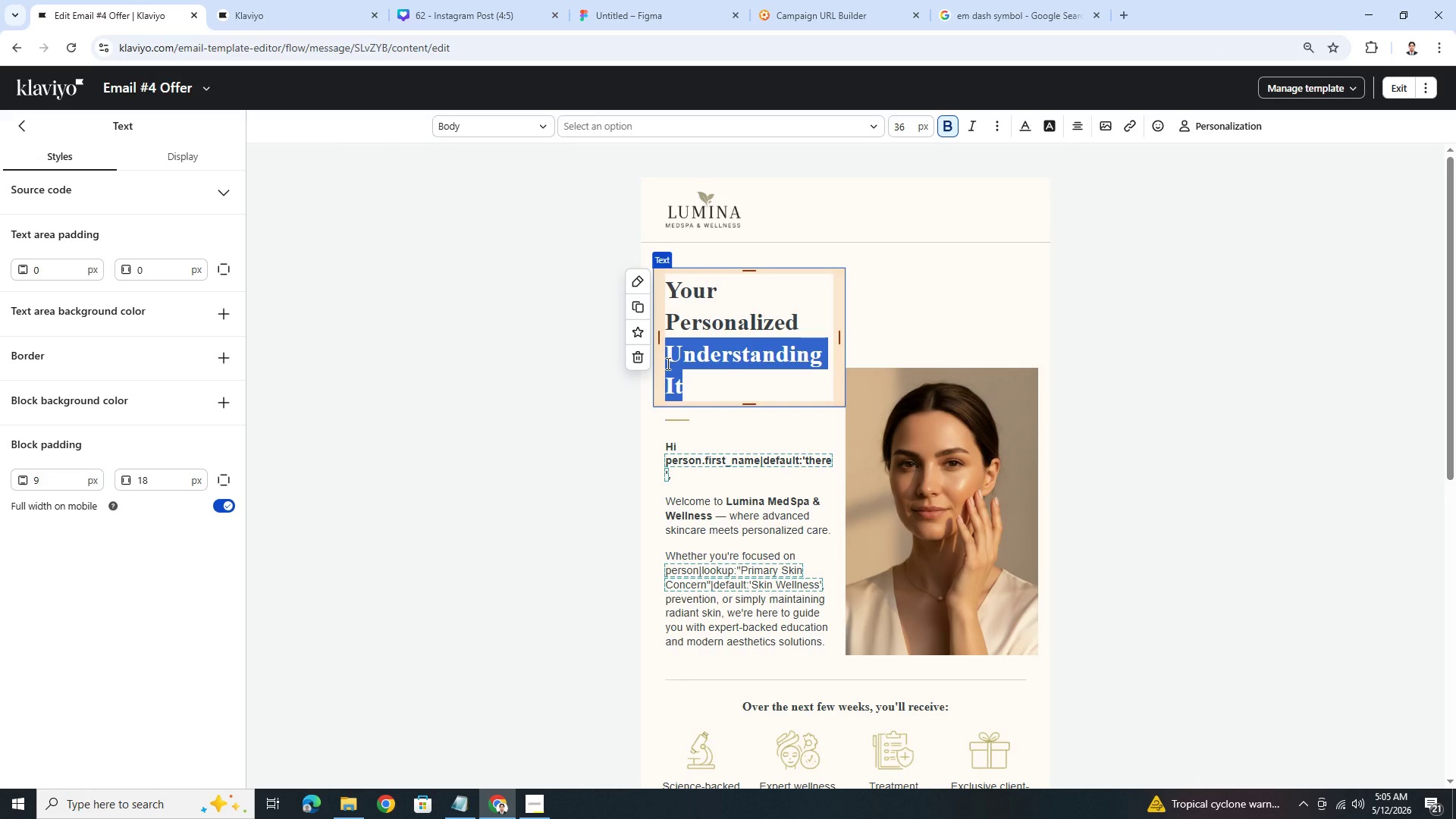 
wait(7.58)
 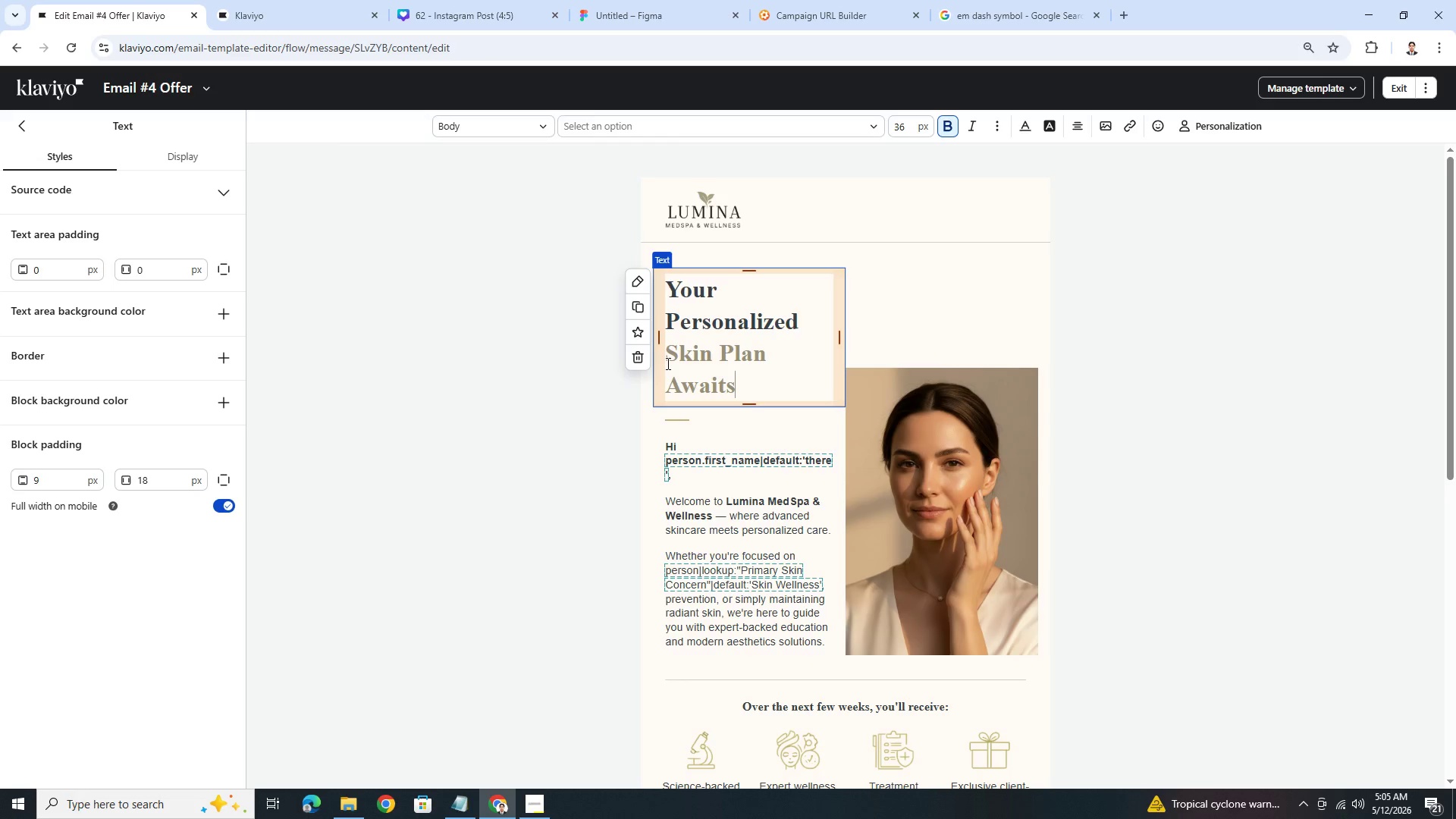 
left_click([798, 466])
 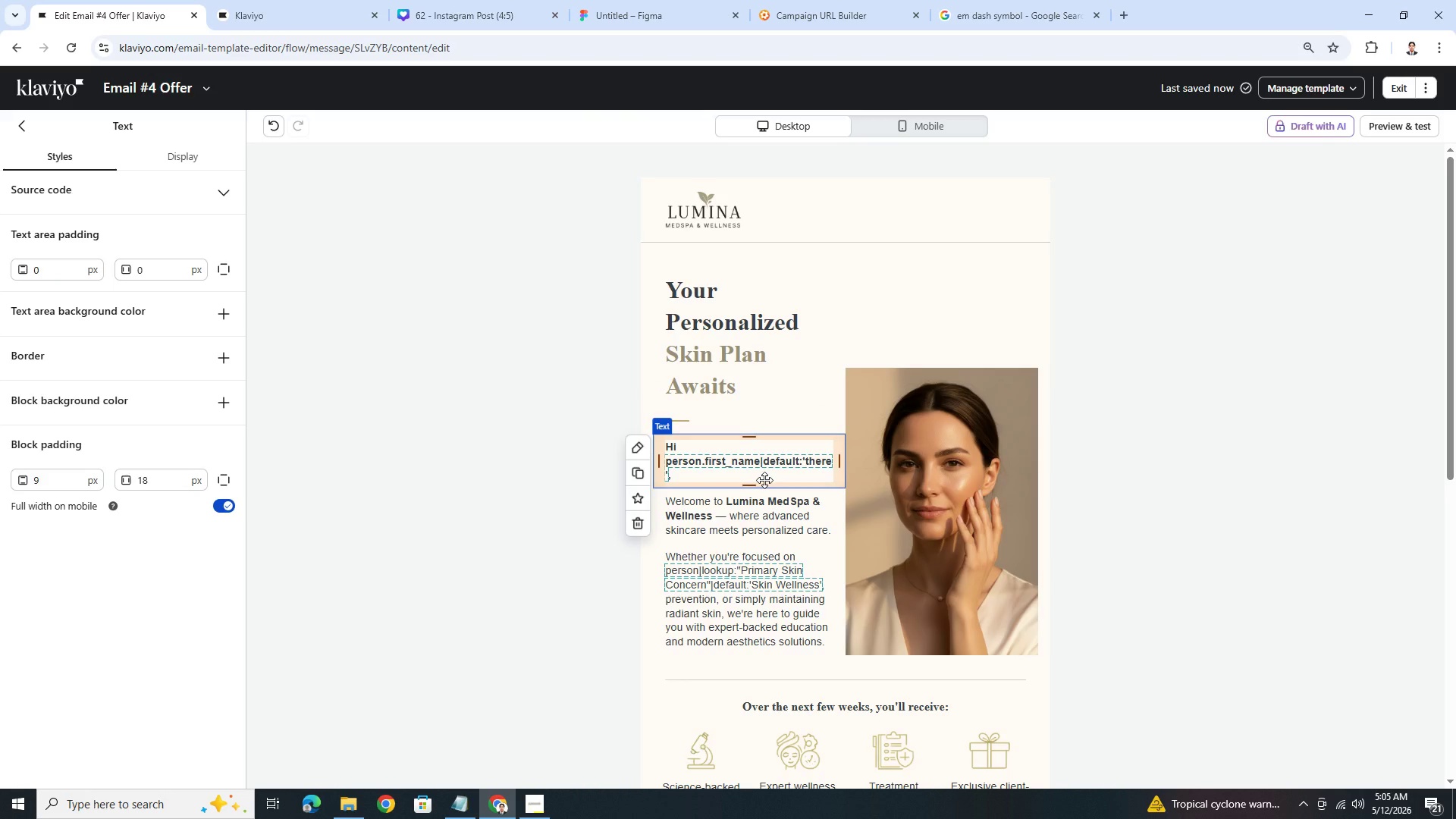 
wait(8.91)
 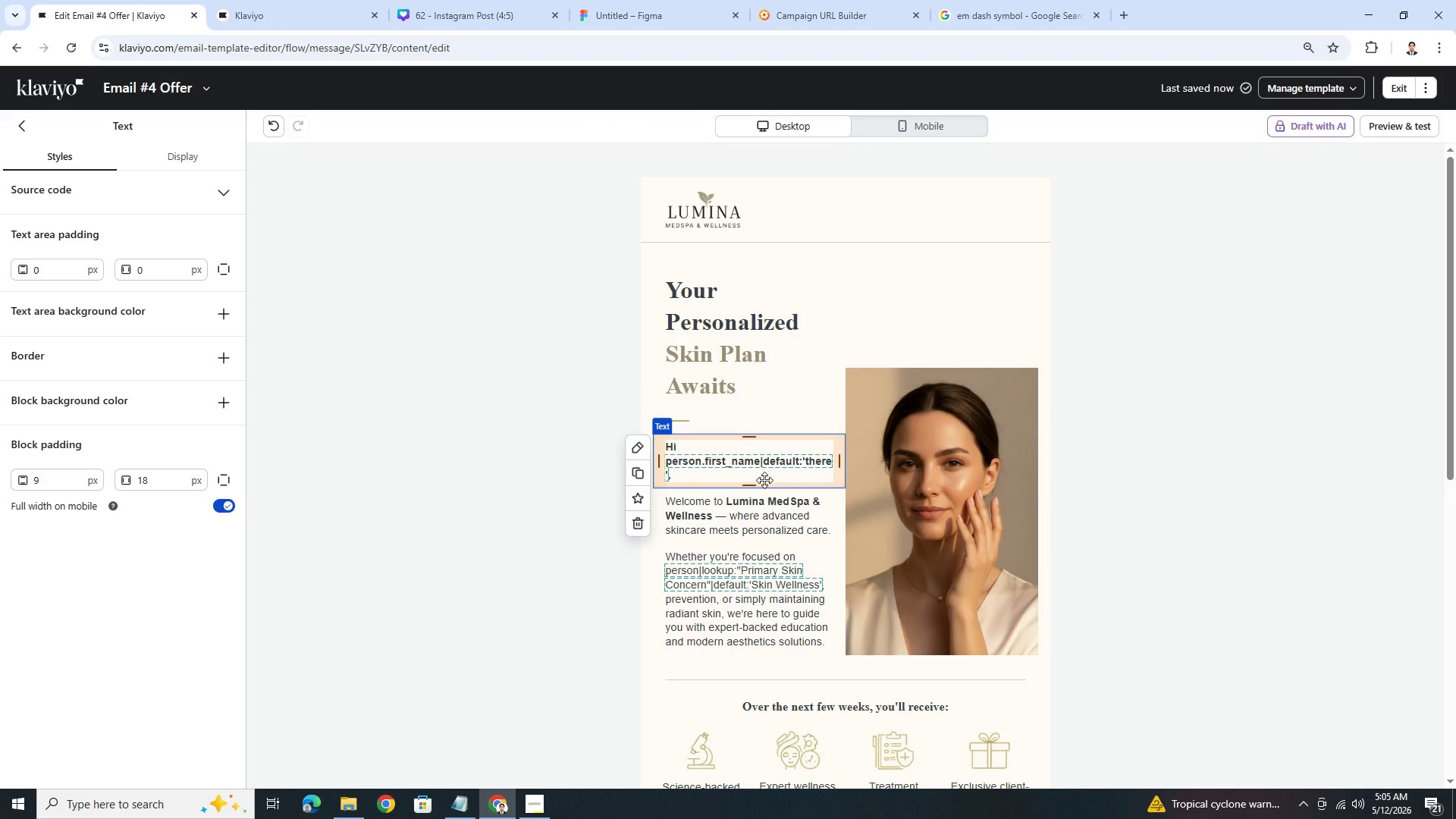 
left_click([754, 469])
 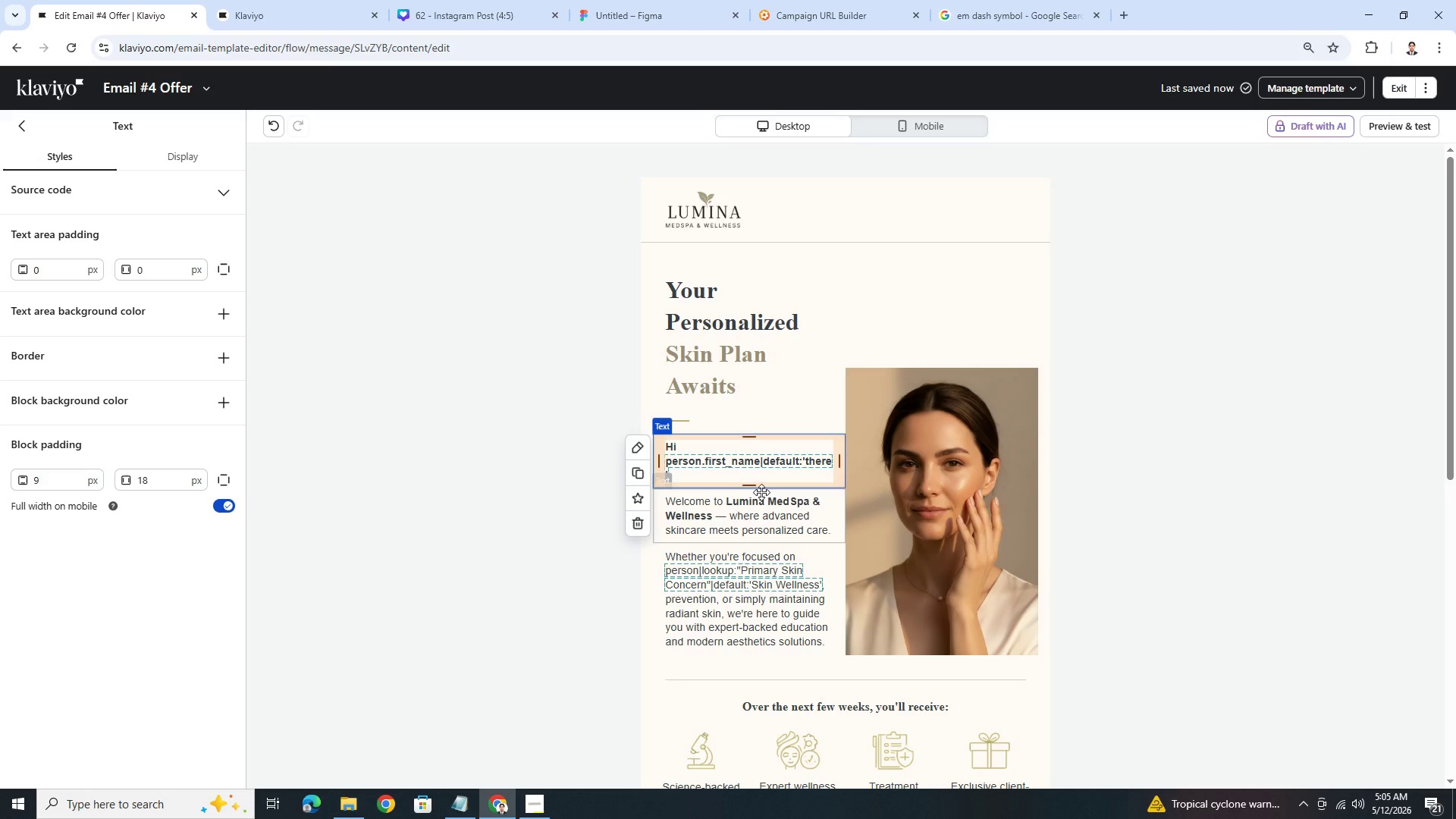 
left_click([761, 492])
 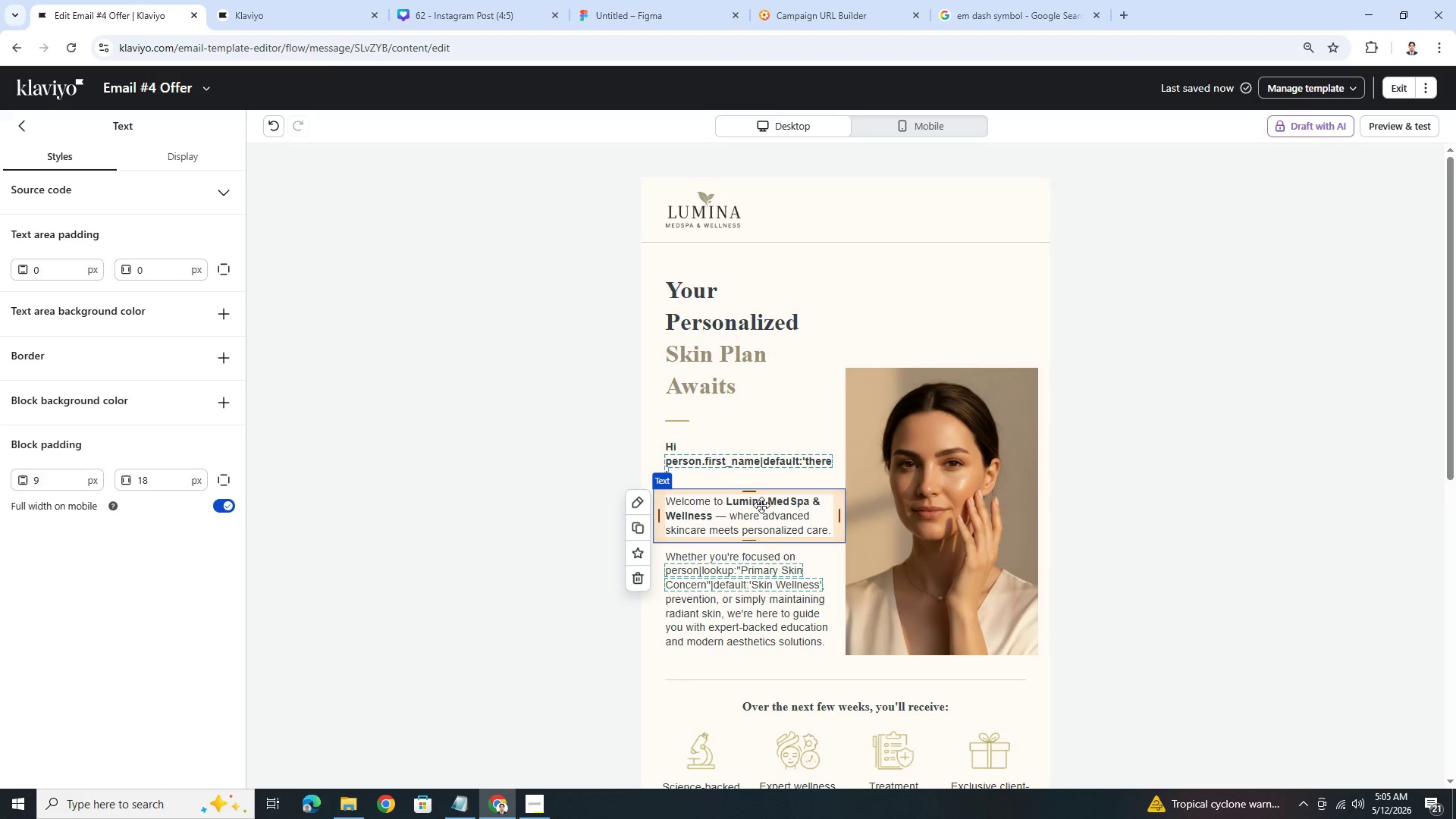 
left_click([749, 473])
 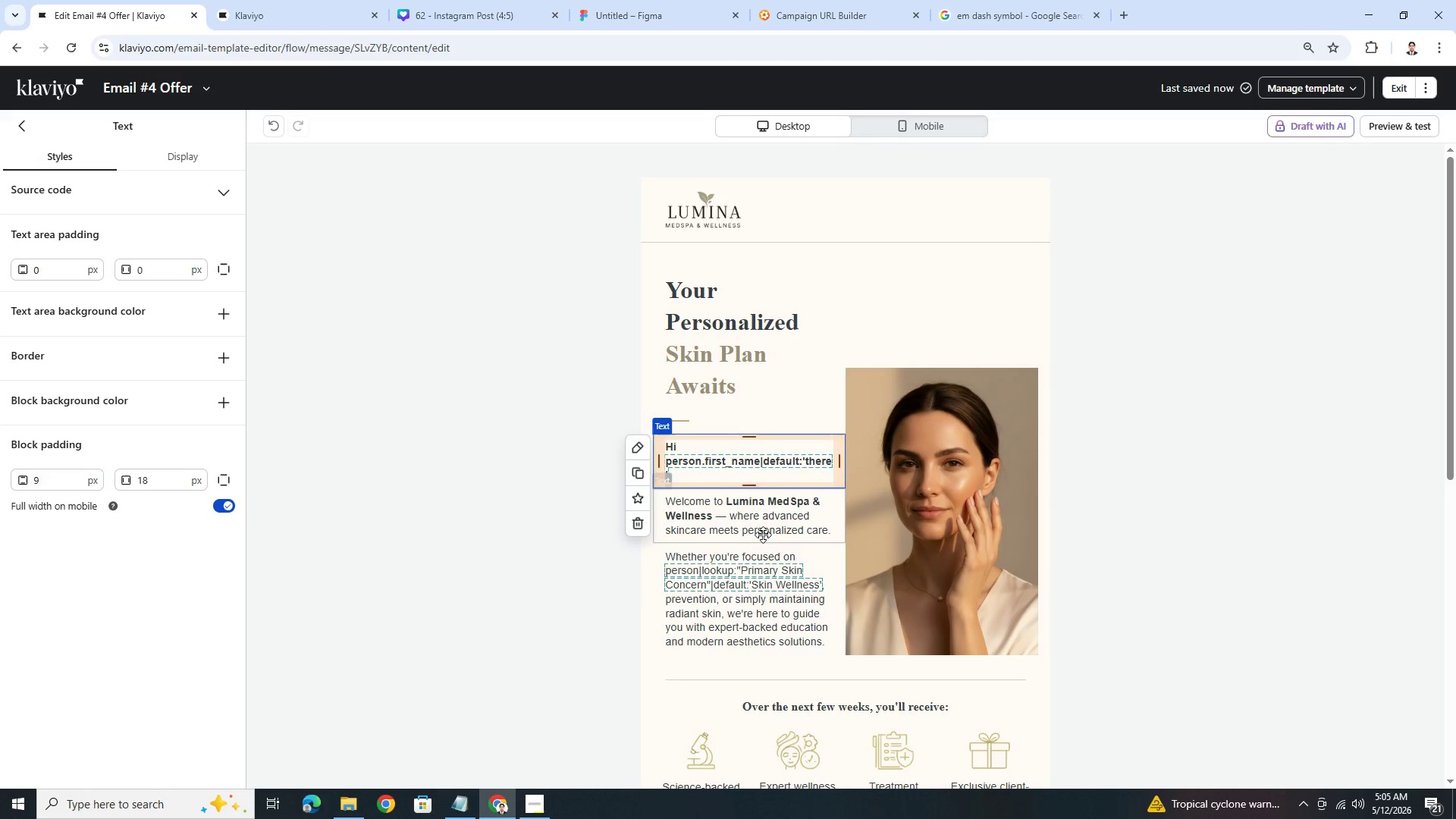 
left_click([763, 535])
 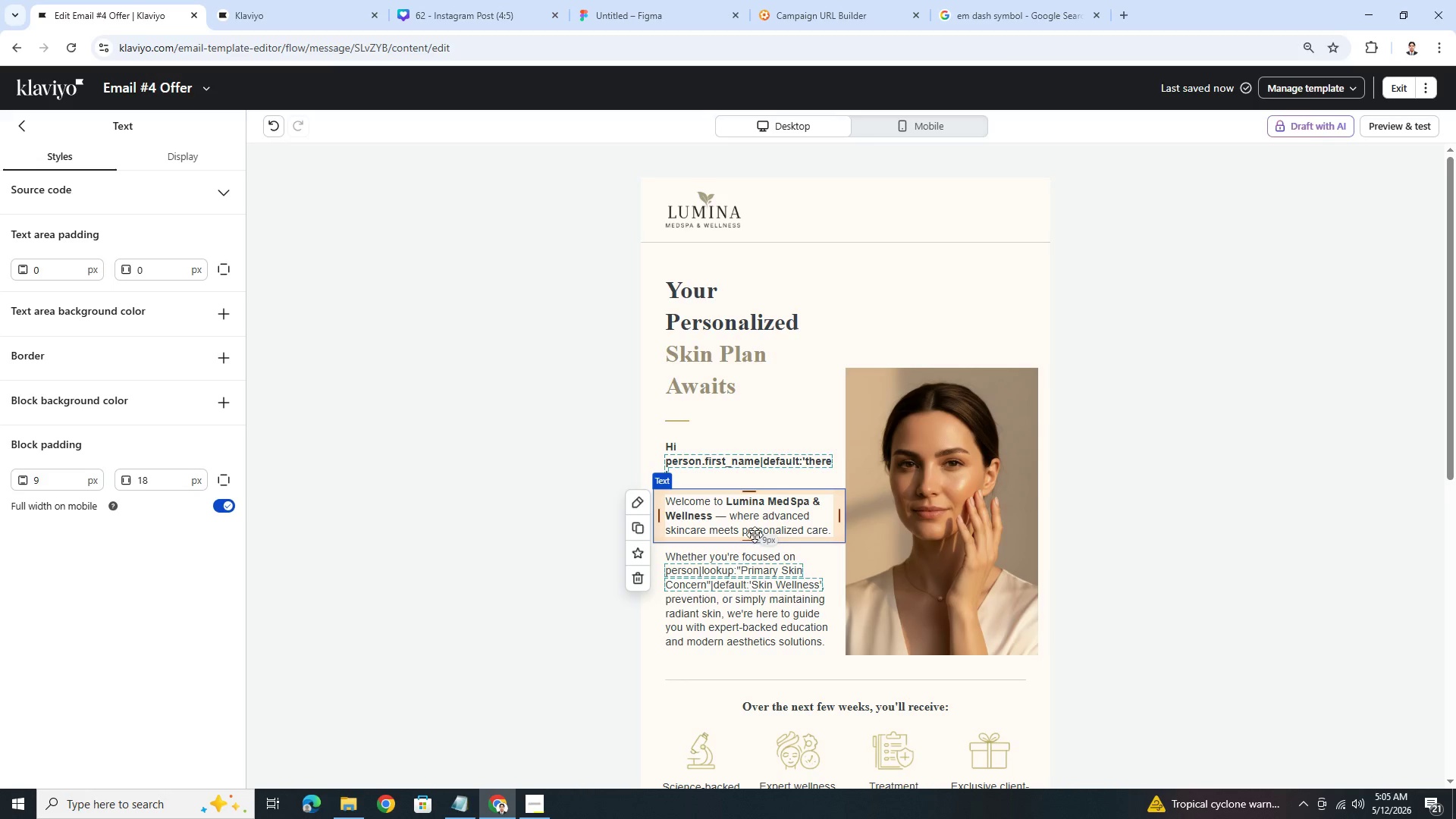 
double_click([754, 534])
 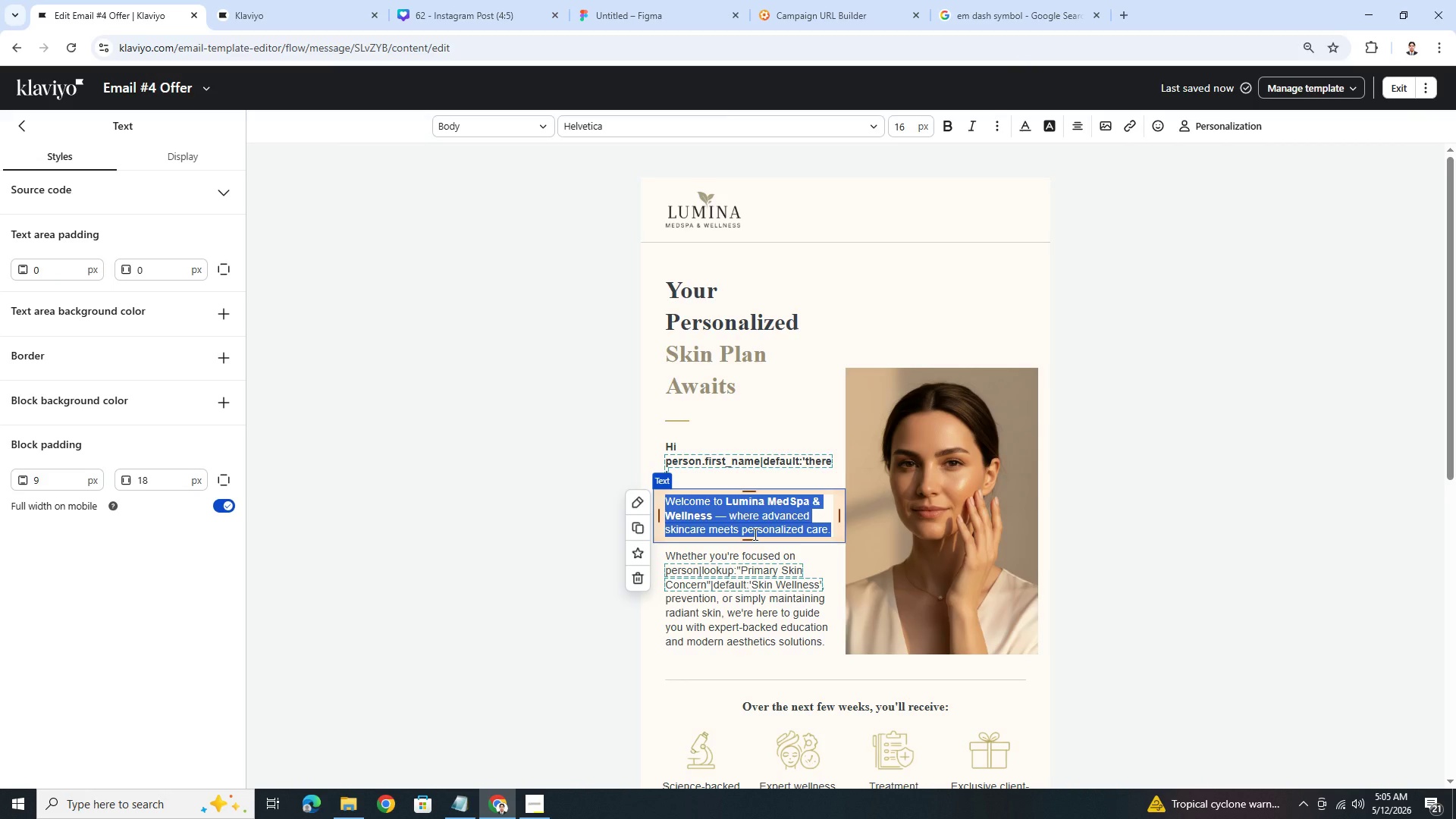 
wait(18.47)
 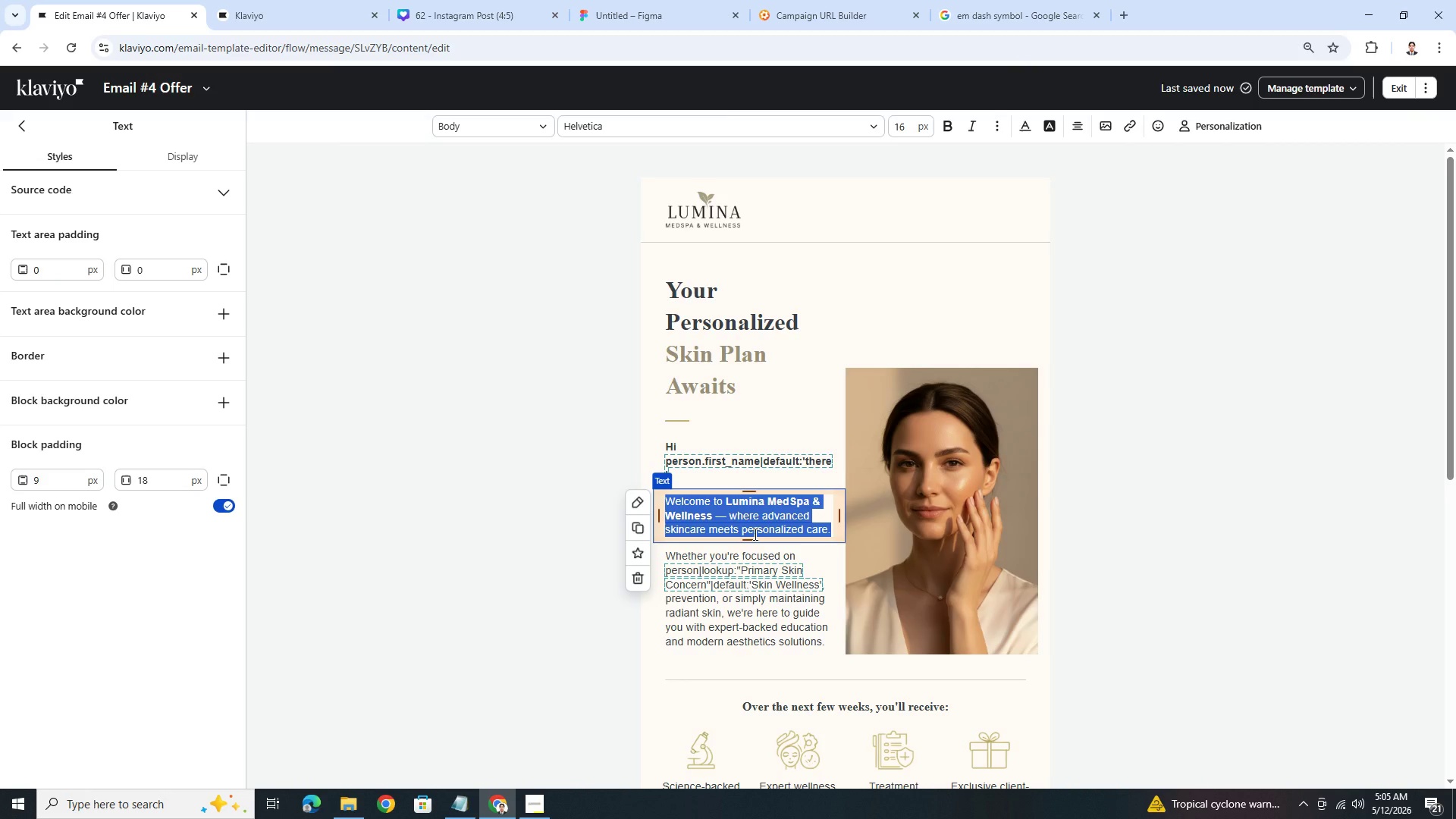 
type(BA)
key(Backspace)
type(ased on your interest in )
 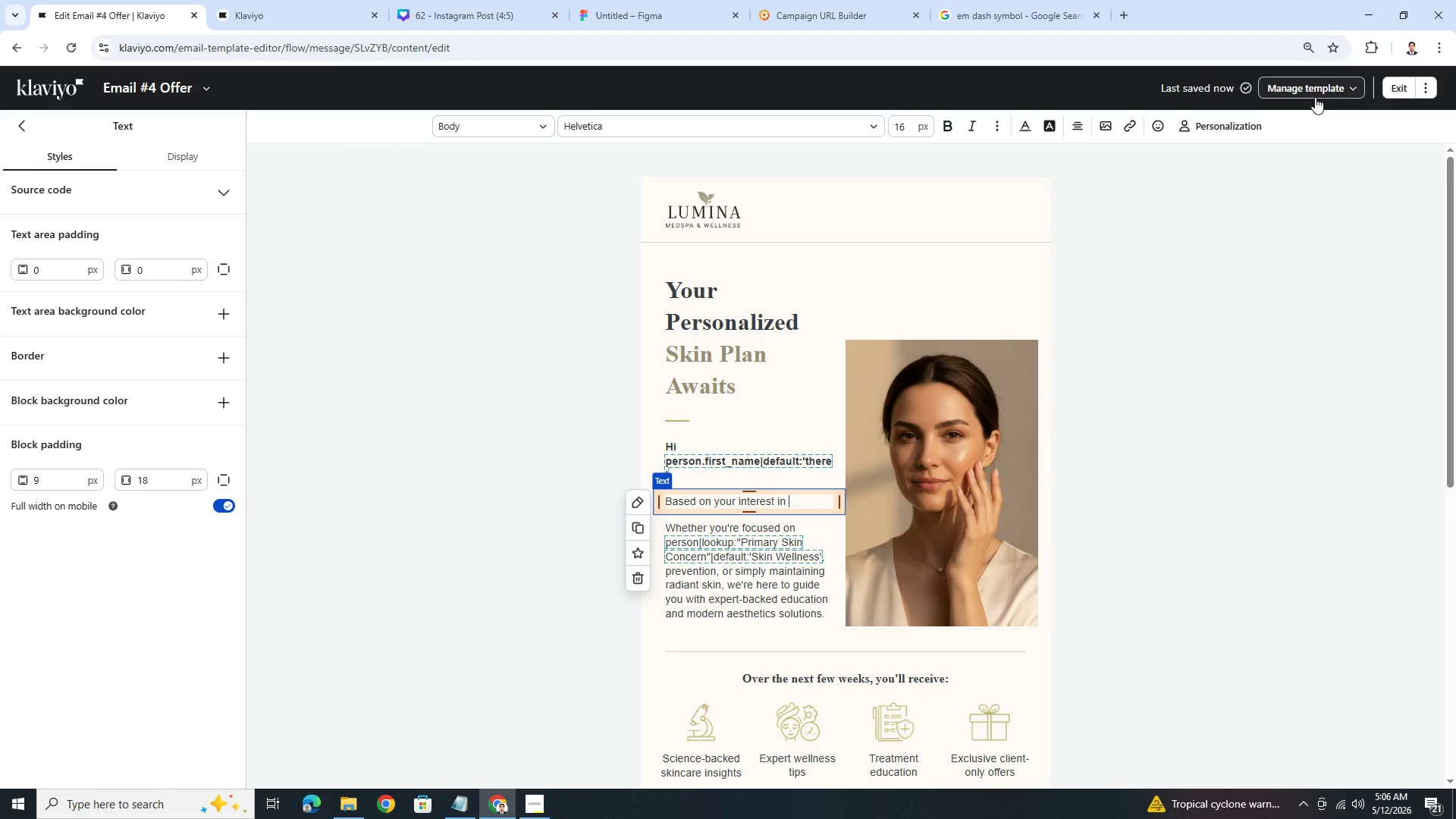 
left_click([1254, 122])
 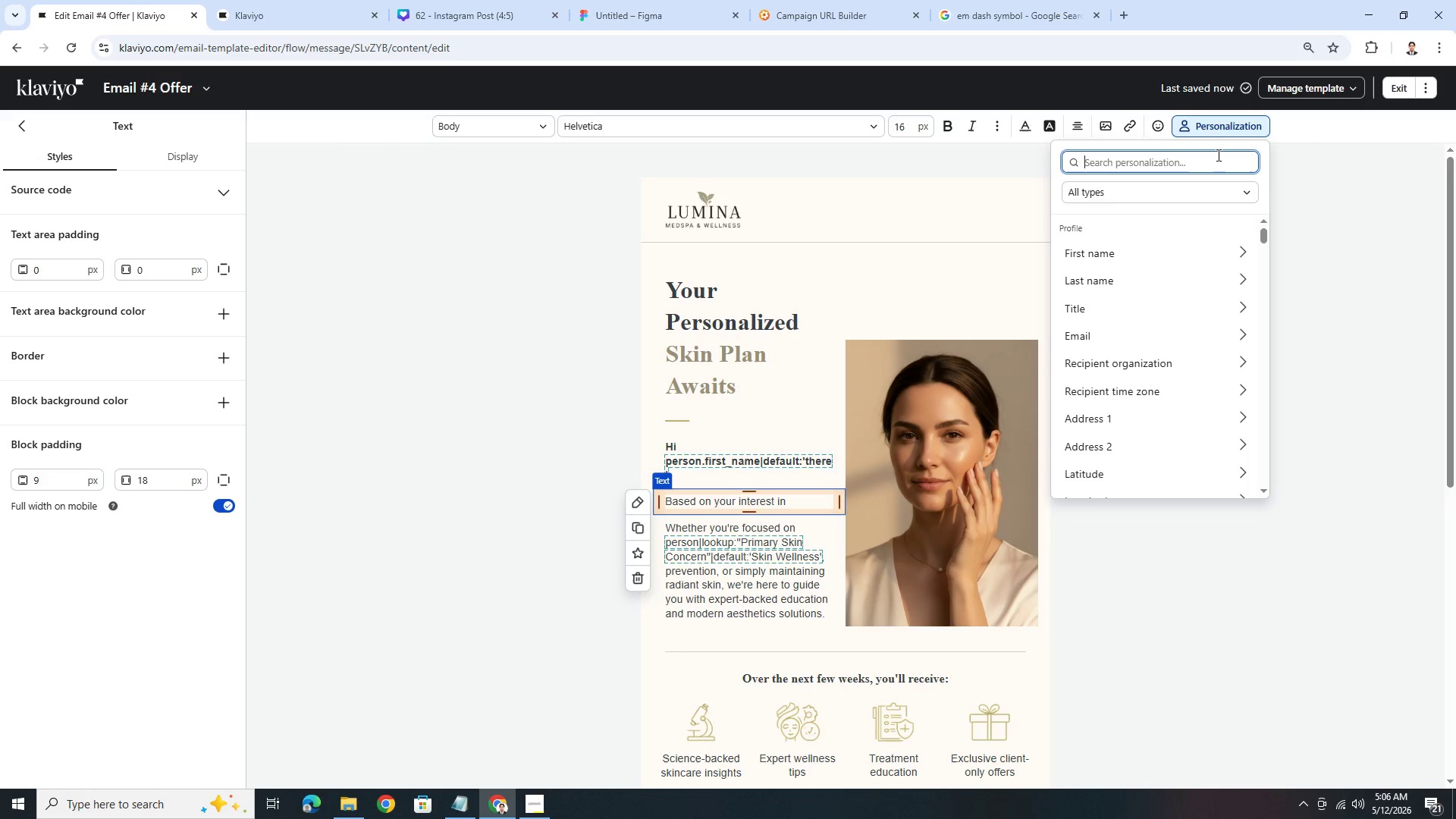 
type(skin)
 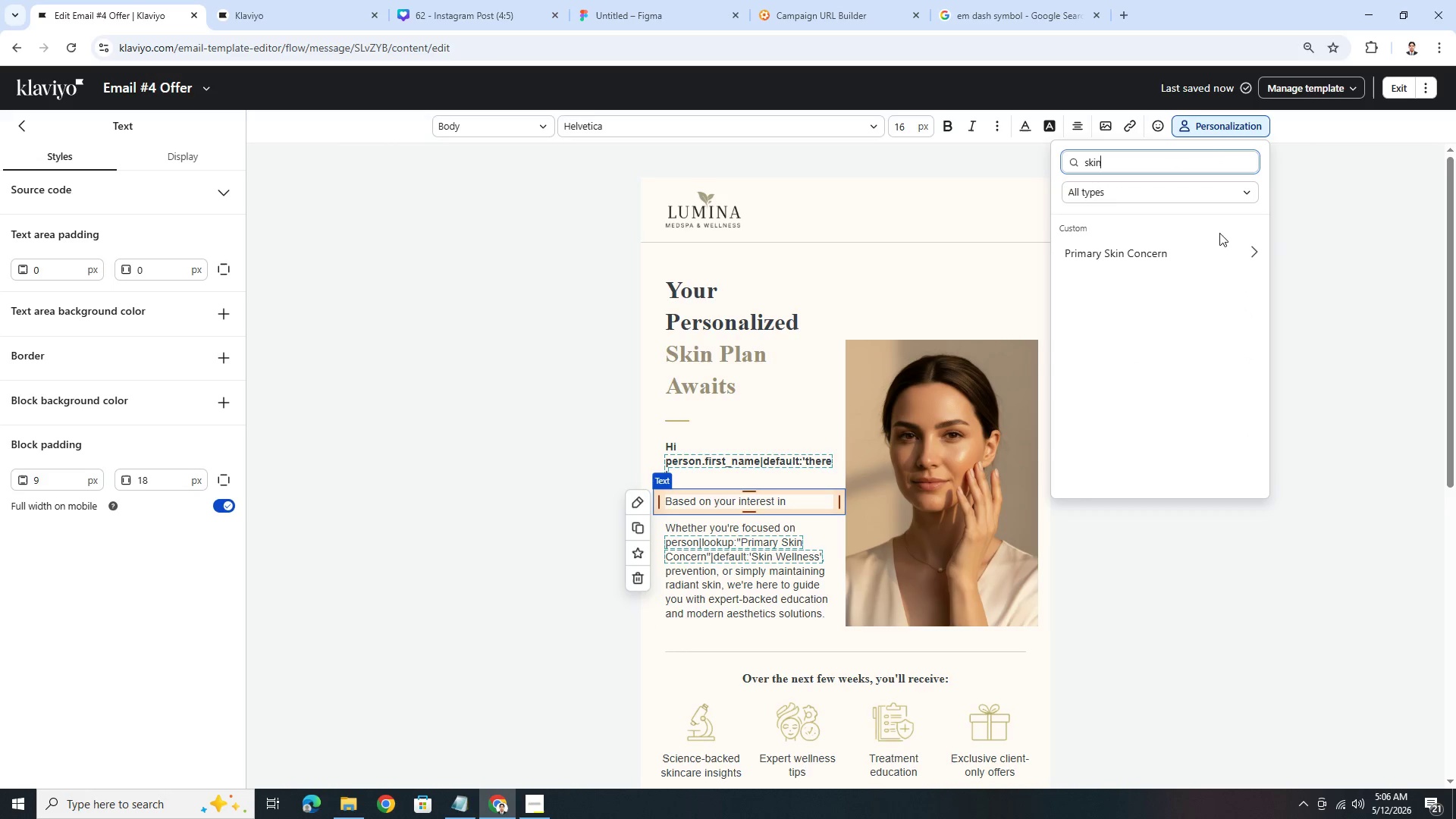 
left_click([1217, 242])
 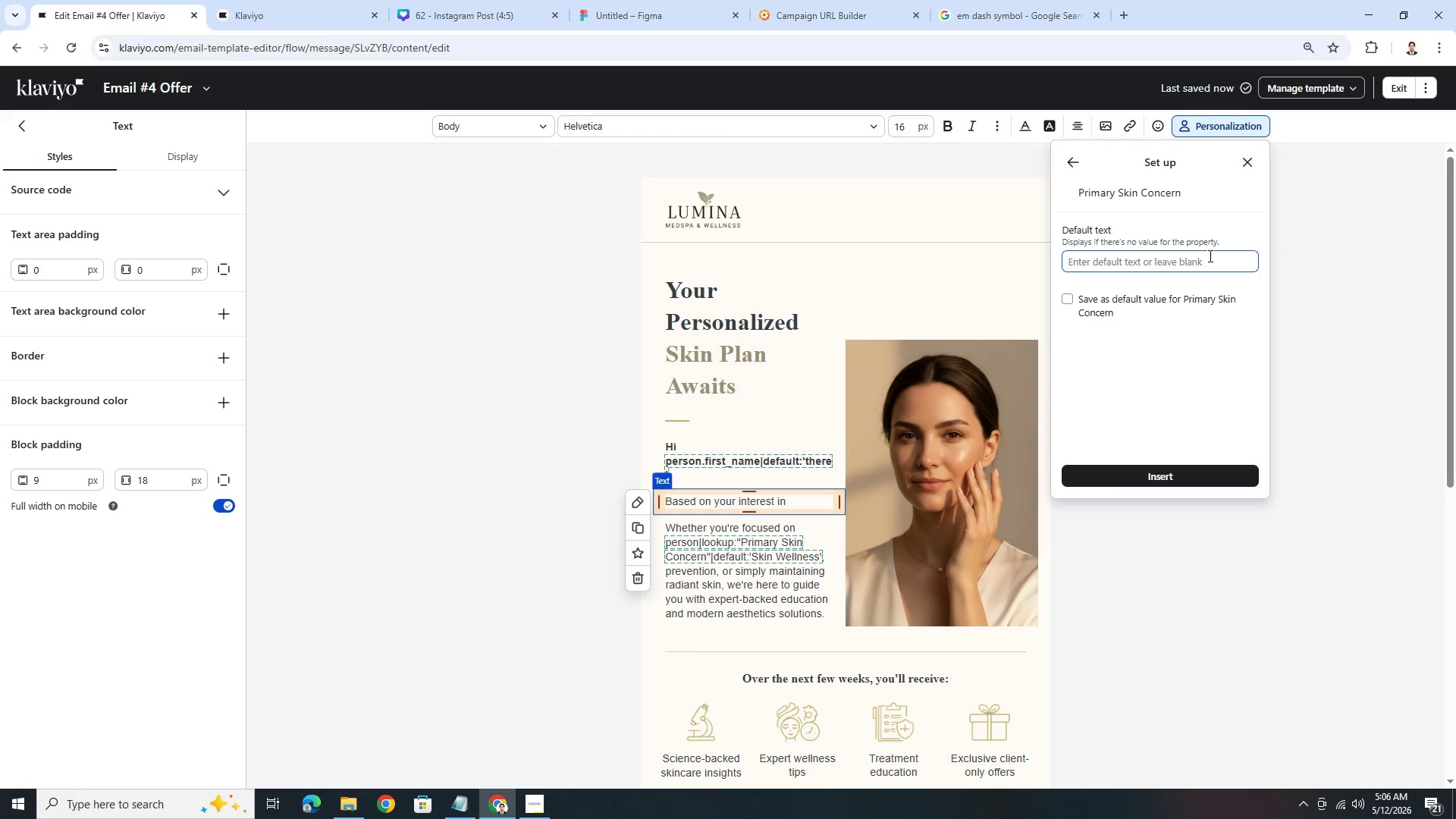 
left_click([1209, 256])
 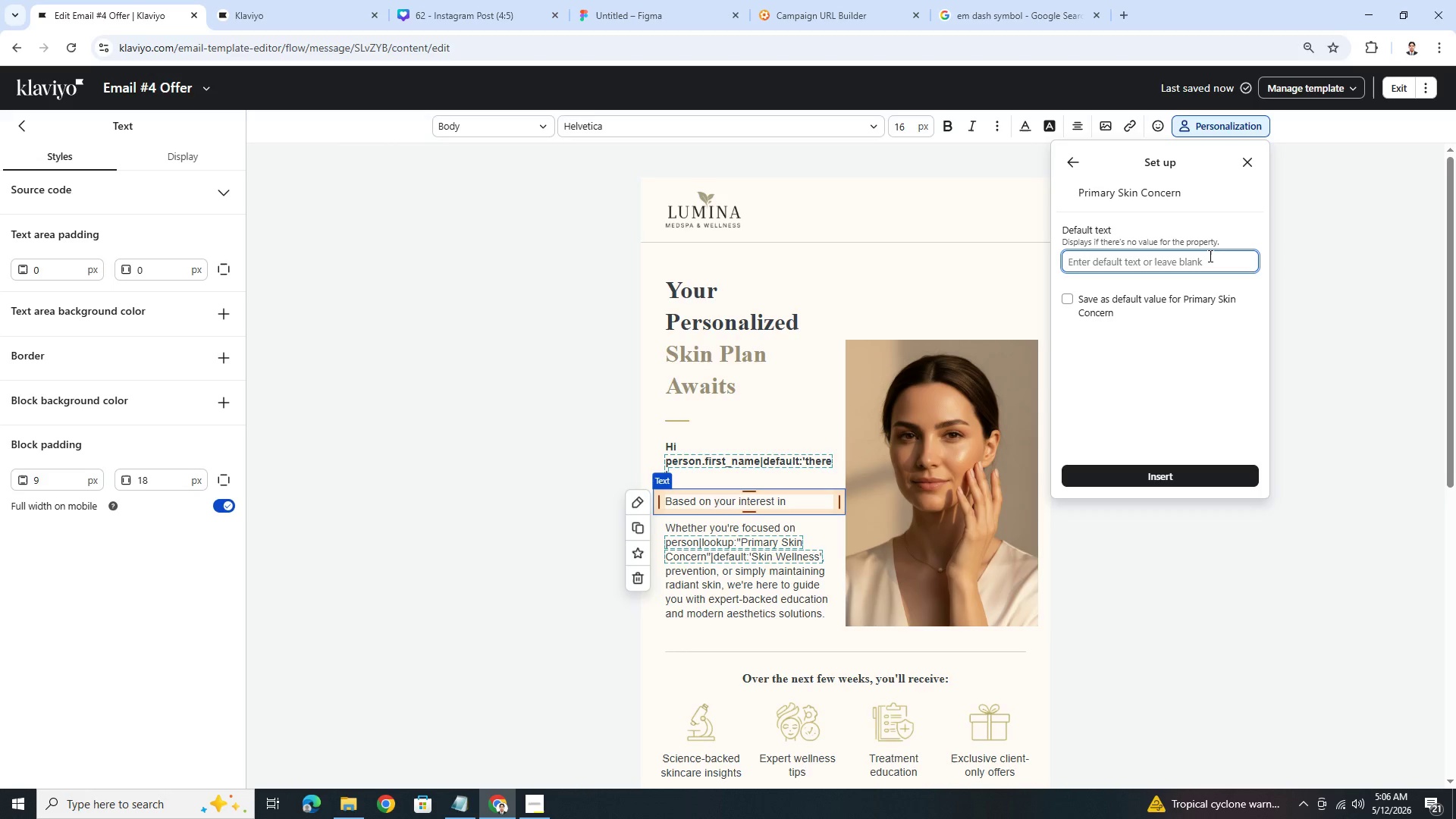 
type(advanced skincare)
 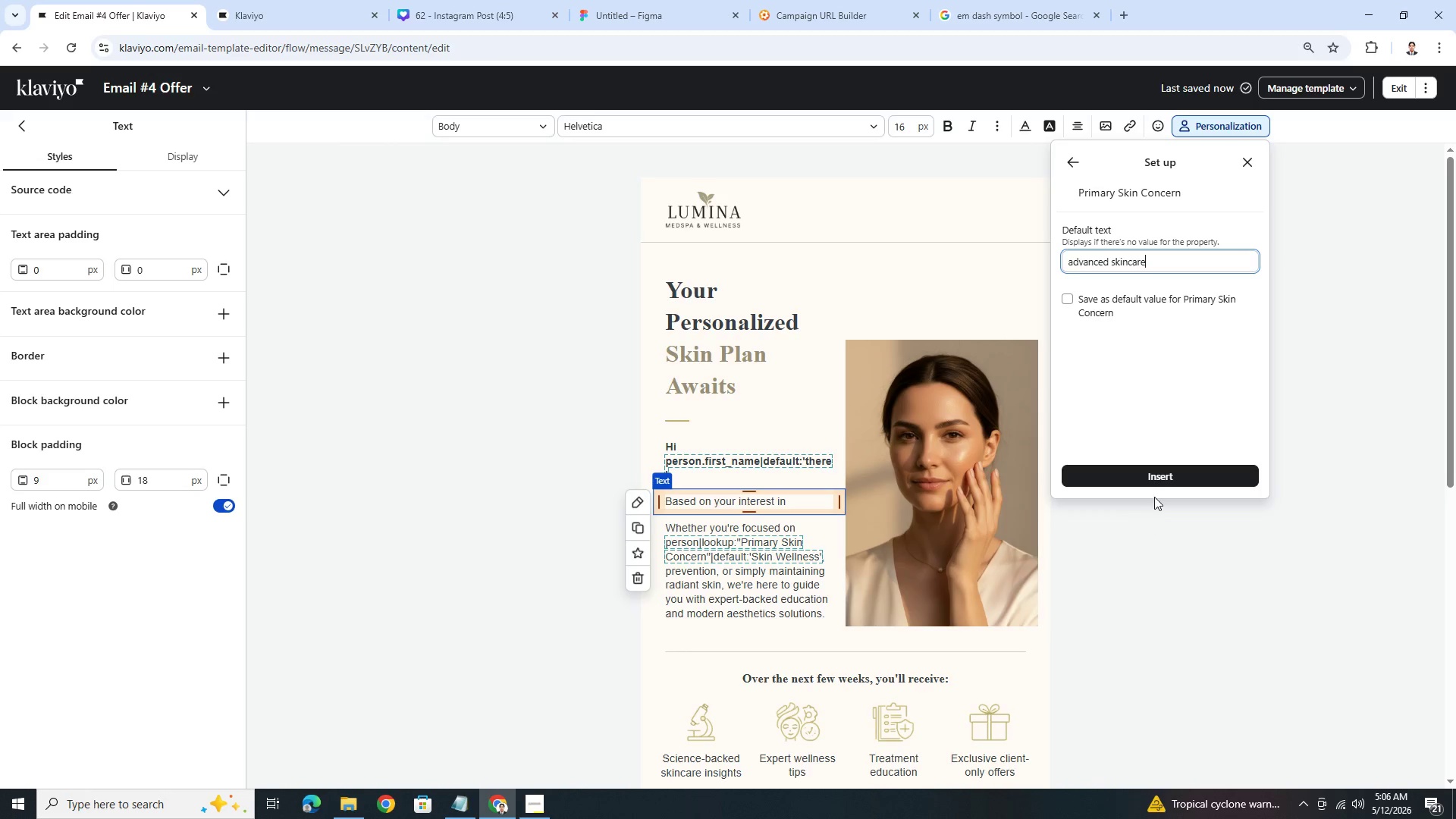 
left_click([1154, 482])
 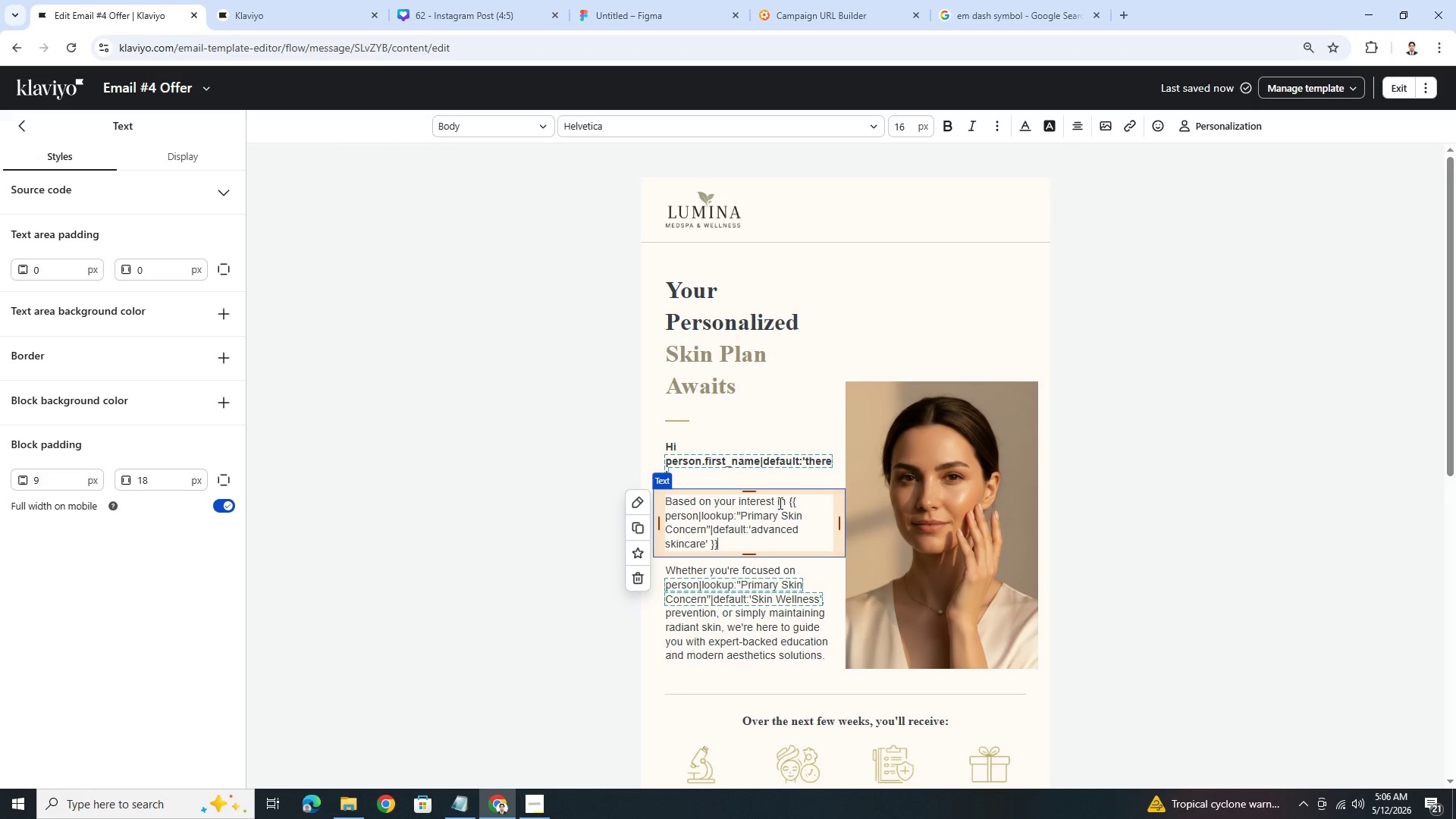 
left_click_drag(start_coordinate=[787, 501], to_coordinate=[780, 539])
 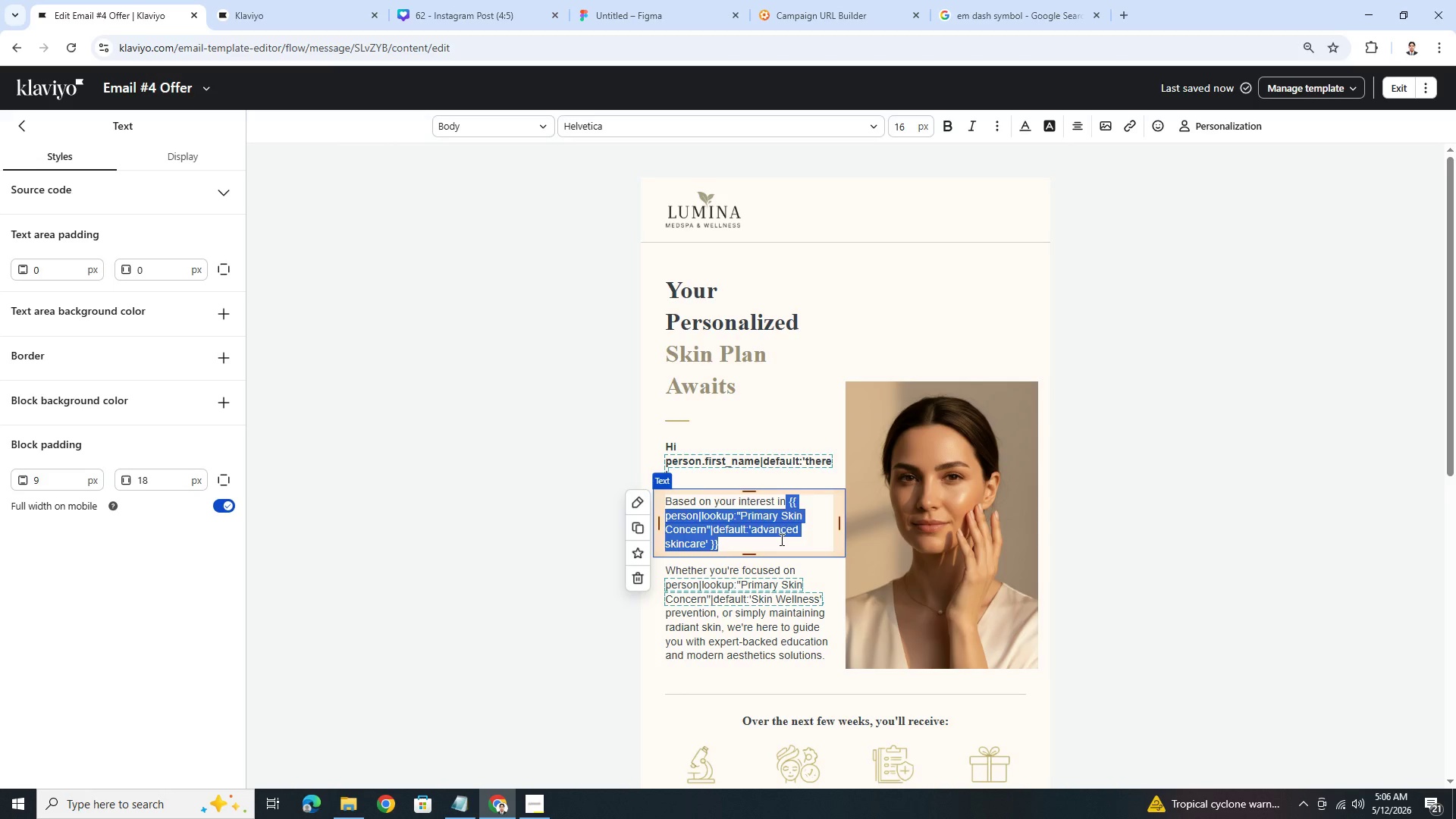 
left_click([780, 539])
 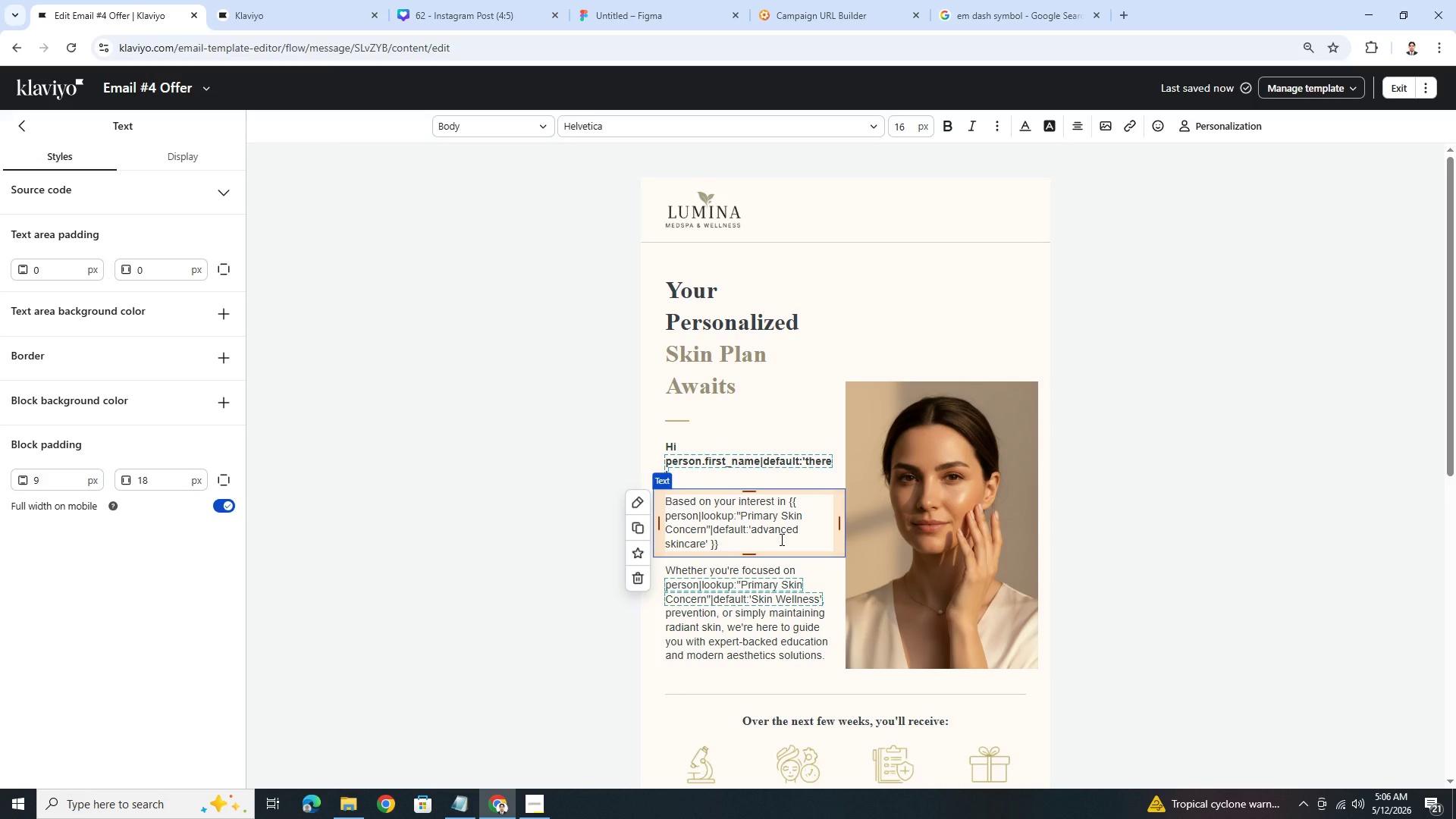 
key(Comma)
 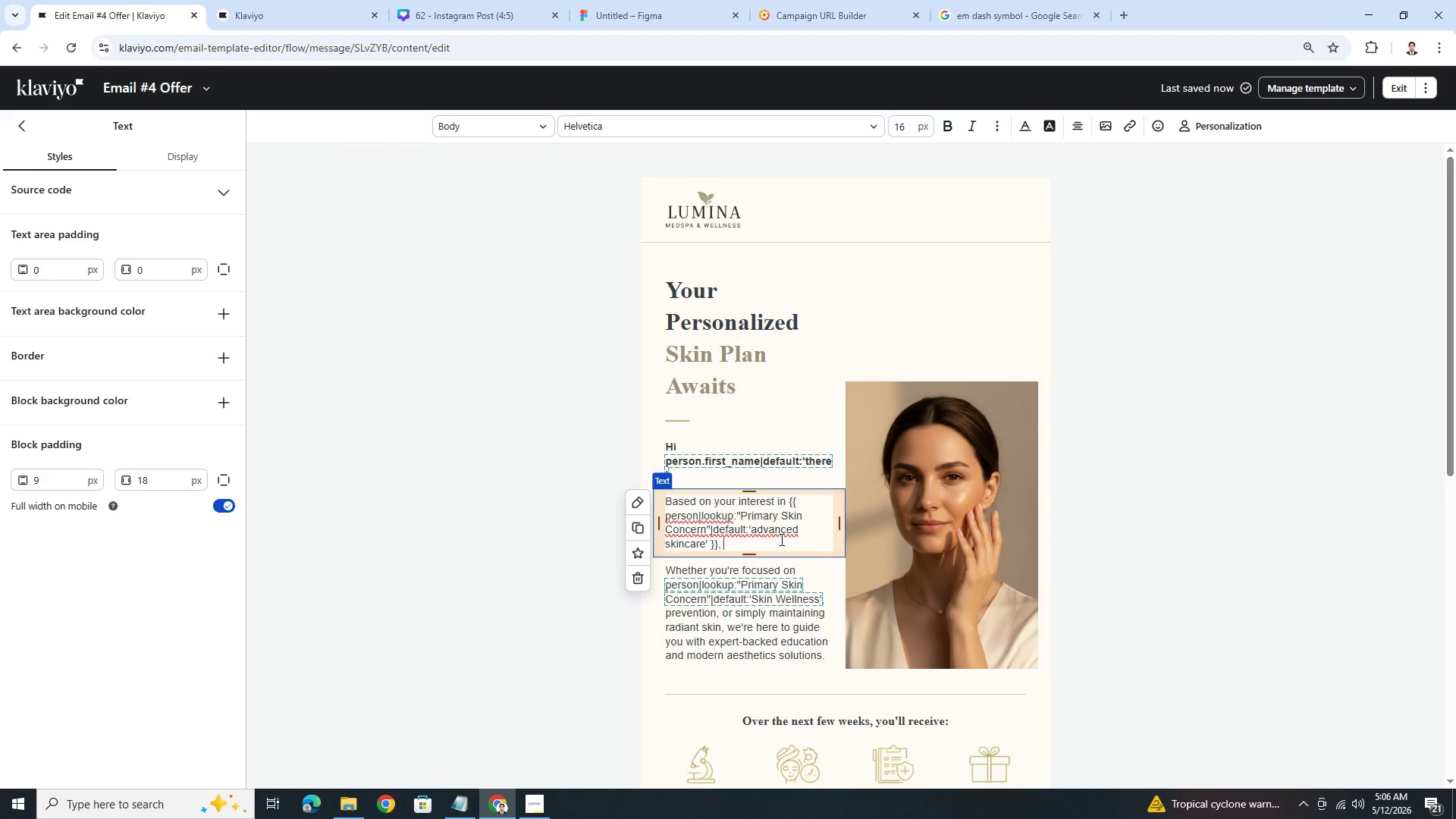 
key(Space)
 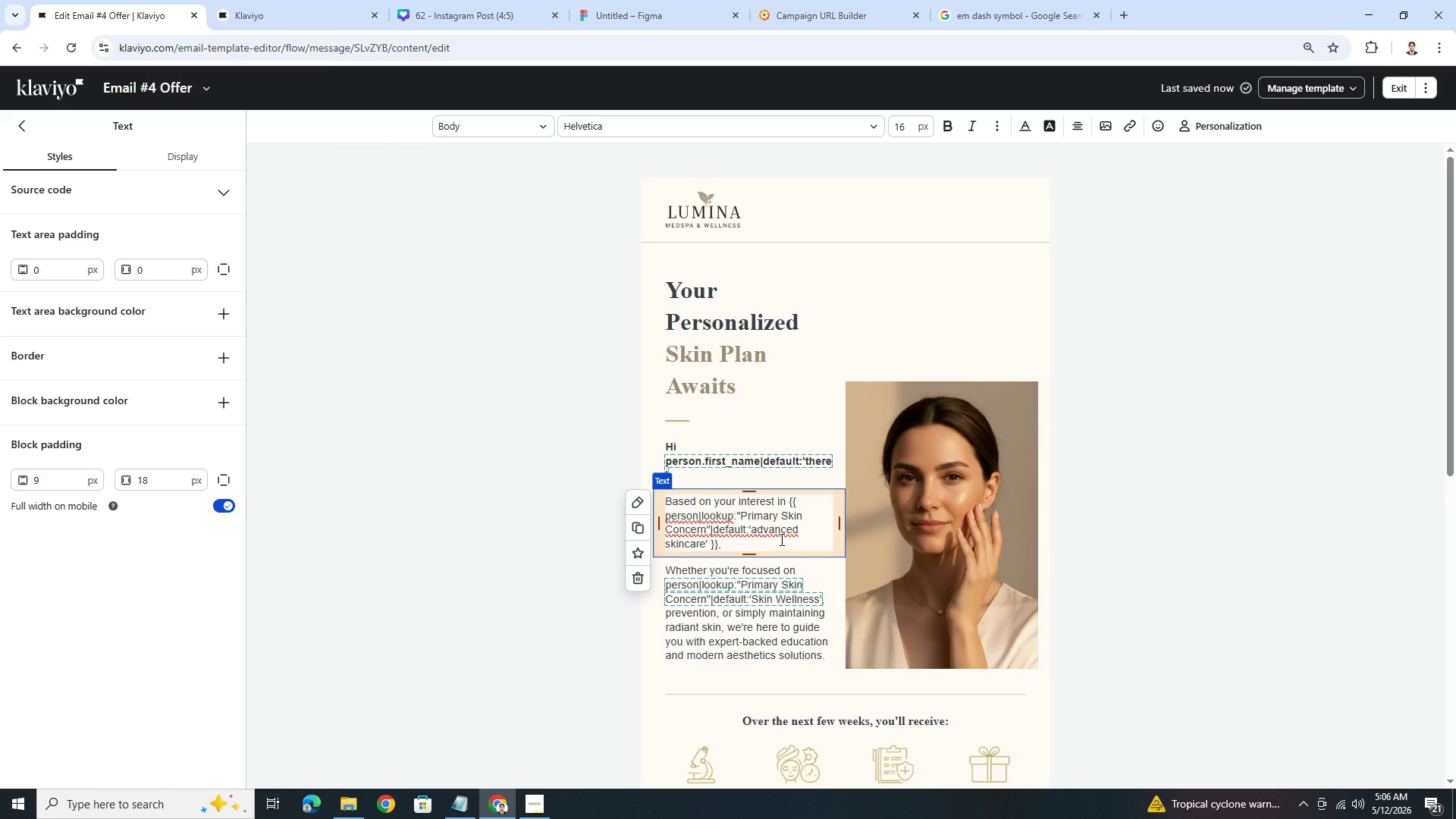 
type(our specialist )
key(Backspace)
type(s )
 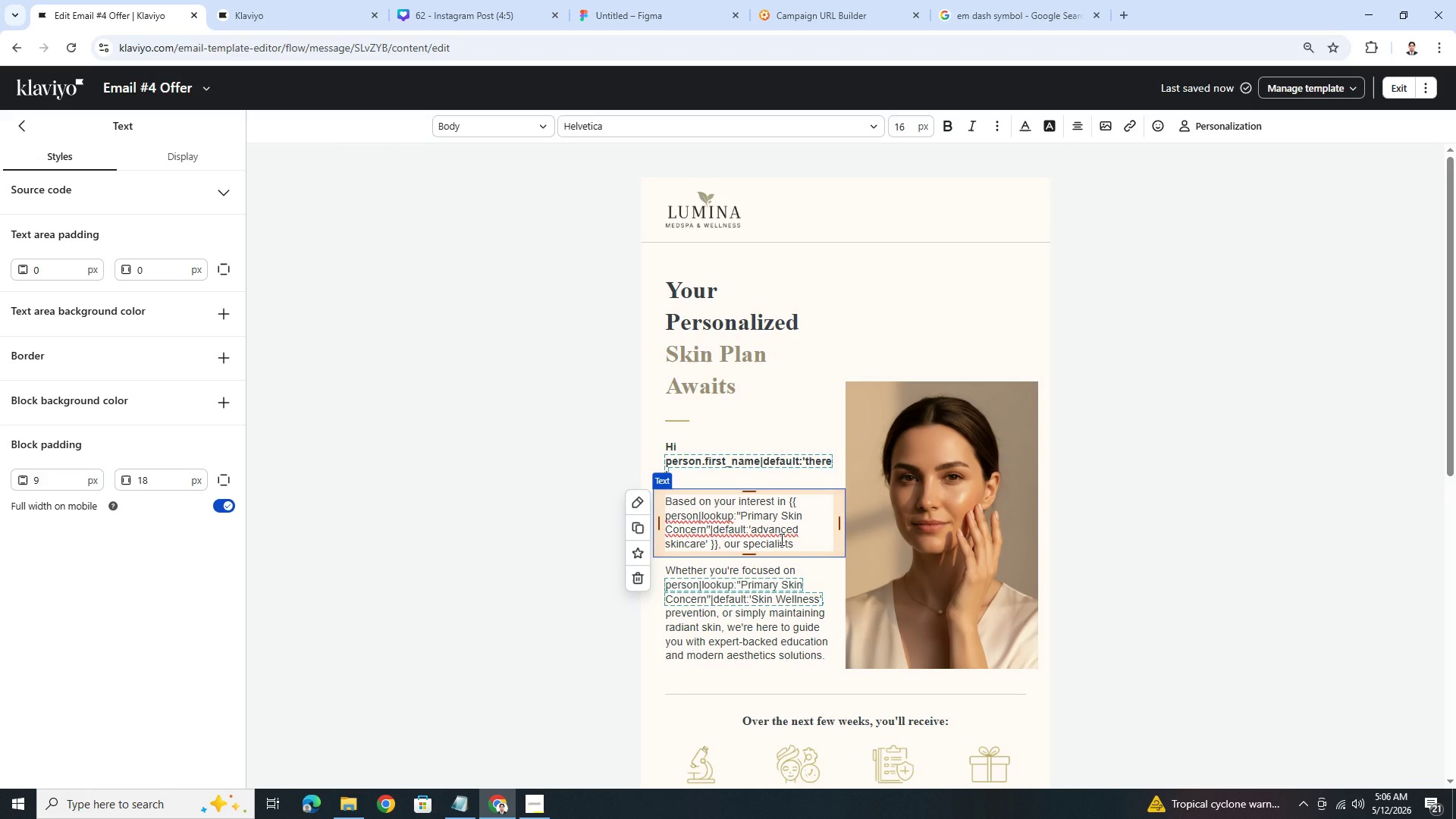 
type(curated recommendations designed specifically for your goals.)
 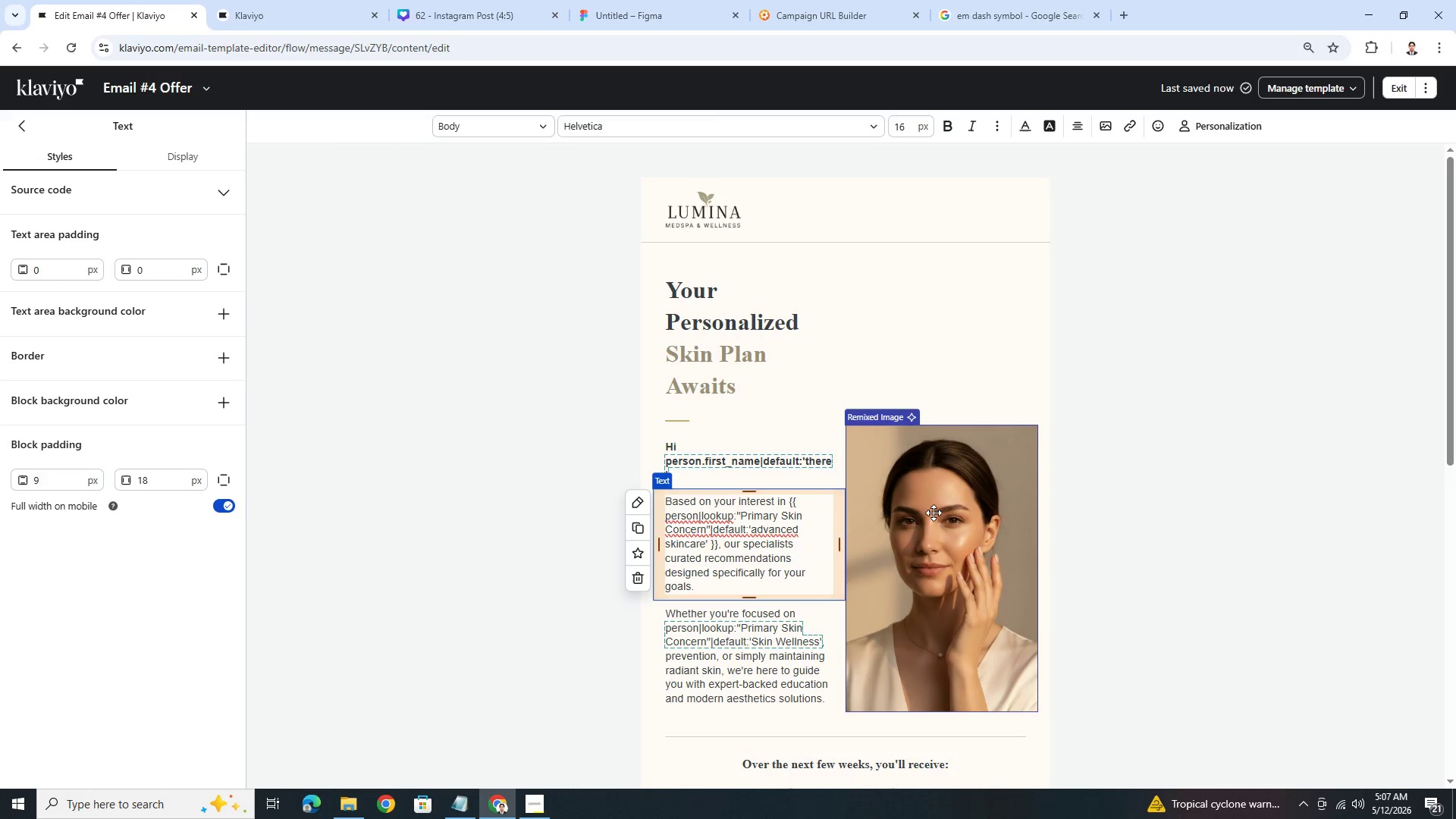 
scroll: coordinate [1086, 519], scroll_direction: down, amount: 3.0
 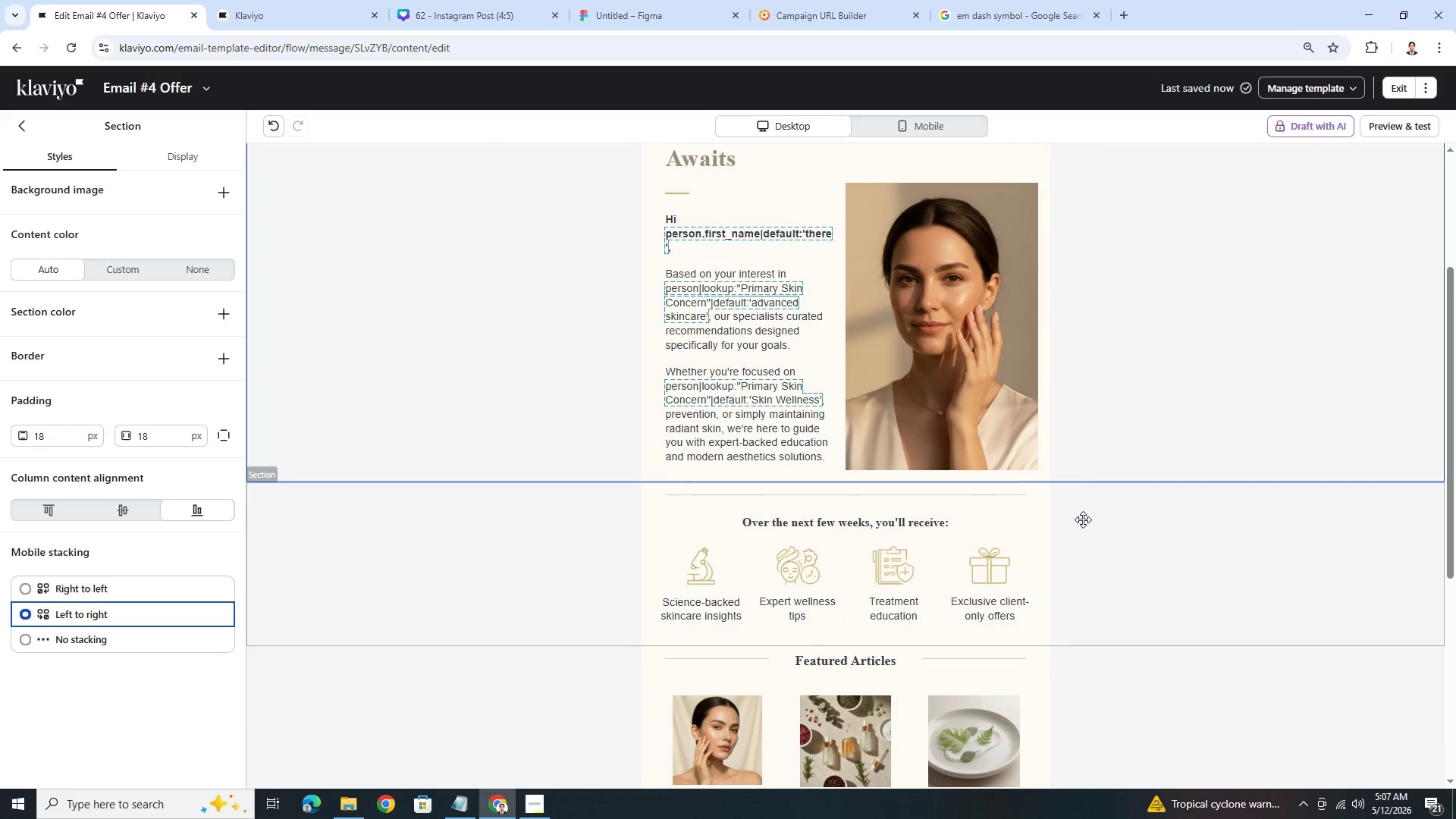 
left_click([977, 429])
 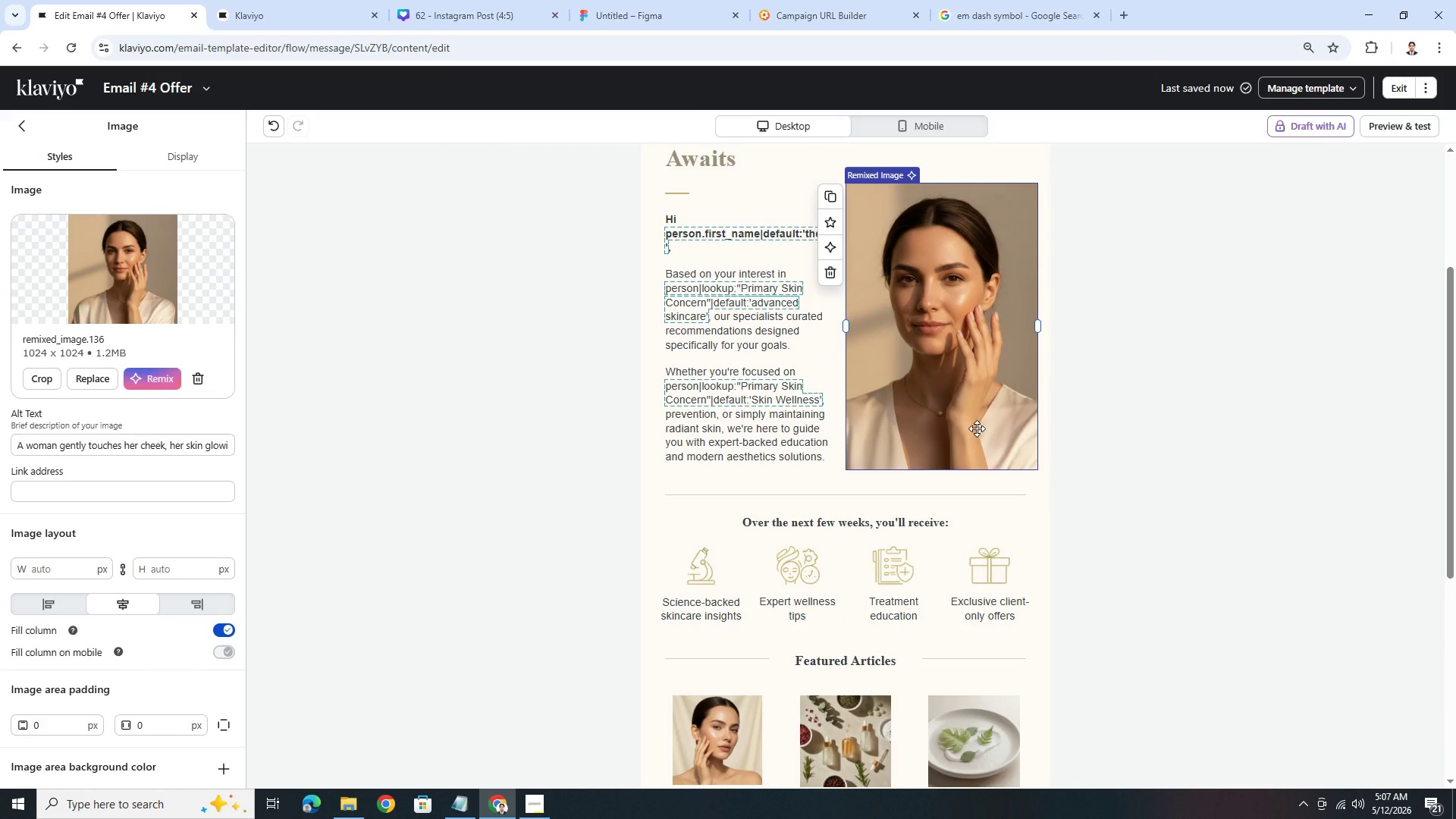 
wait(9.94)
 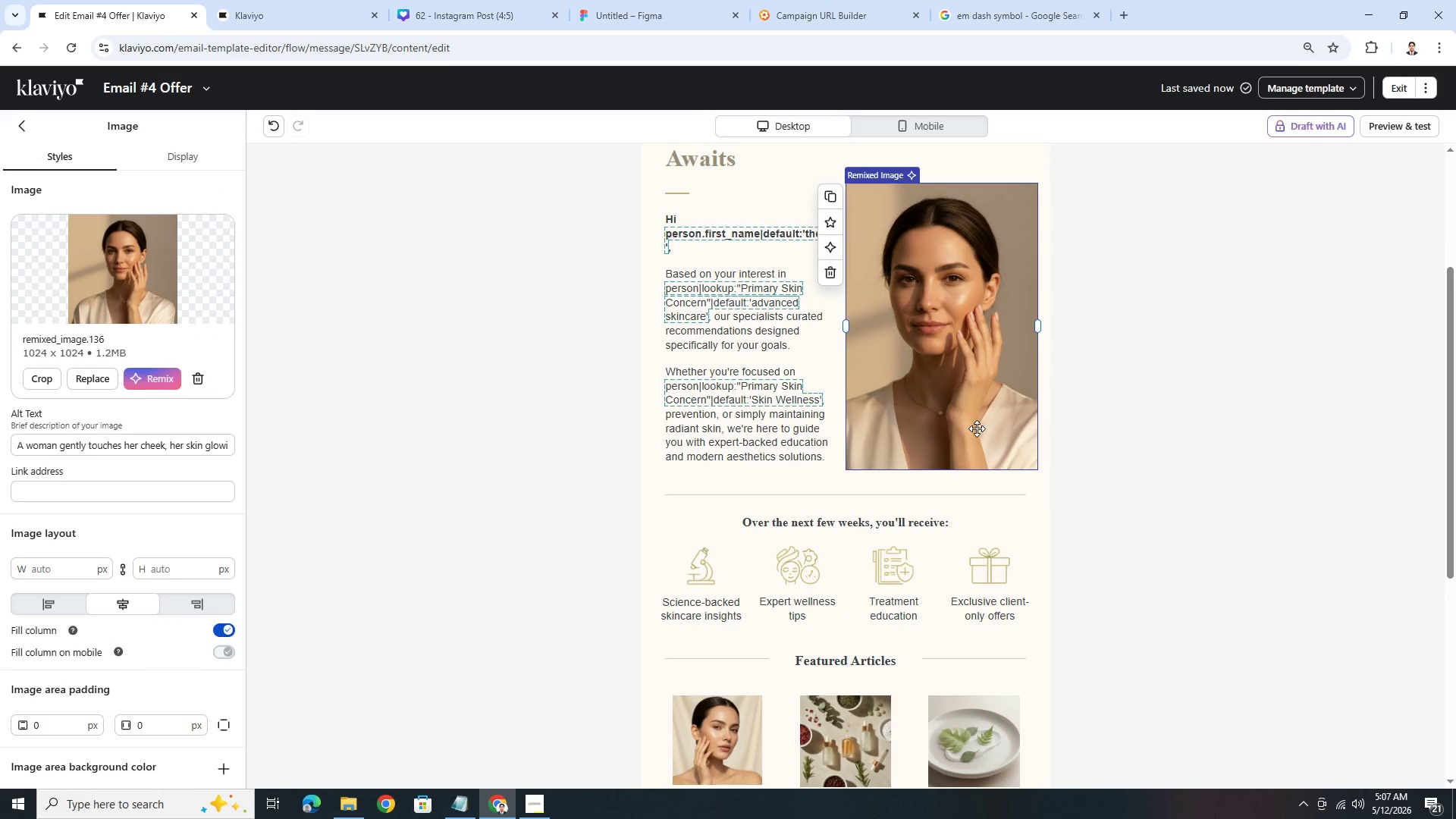 
scroll: coordinate [985, 458], scroll_direction: up, amount: 2.0
 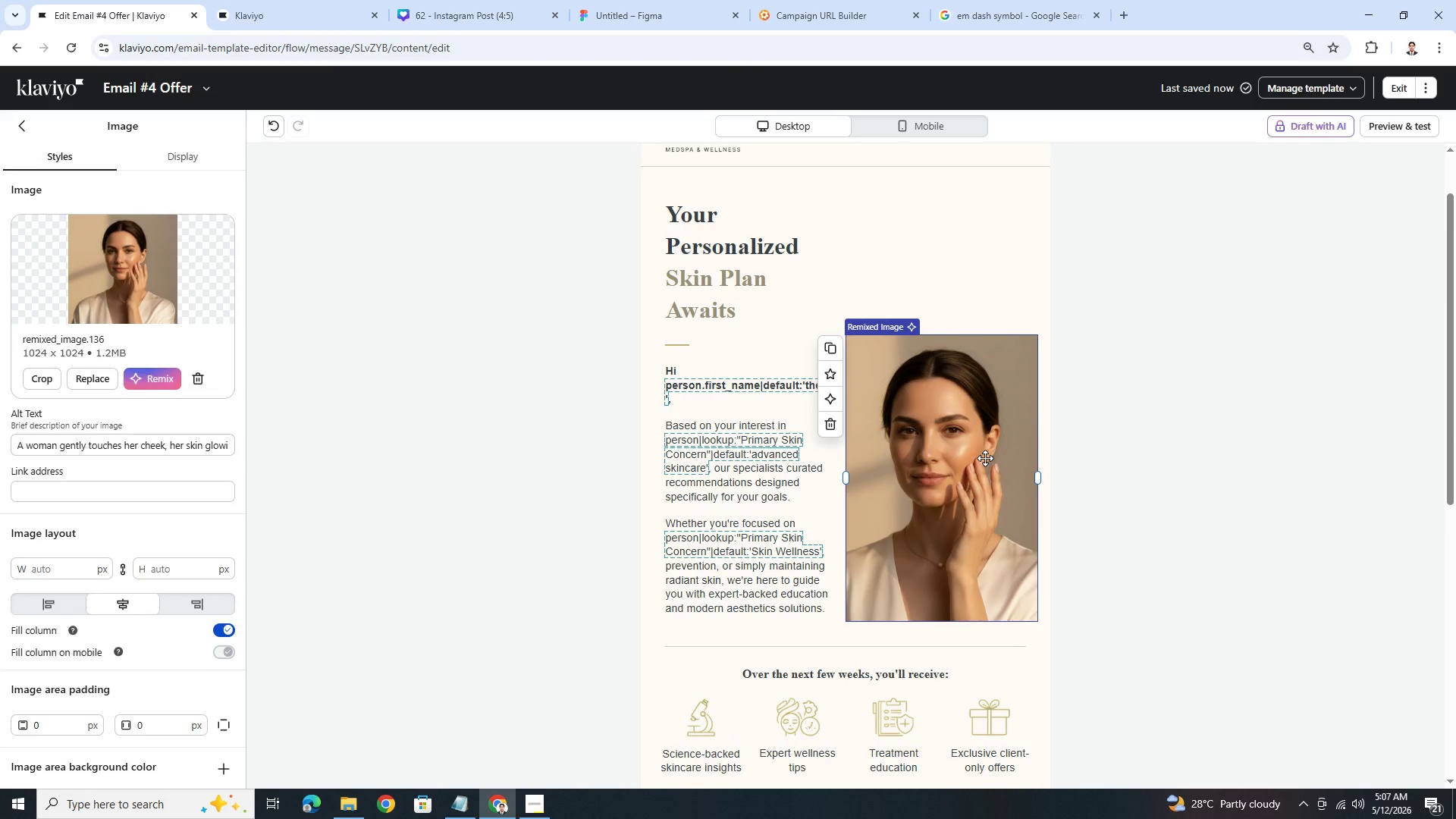 
scroll: coordinate [985, 458], scroll_direction: down, amount: 1.0
 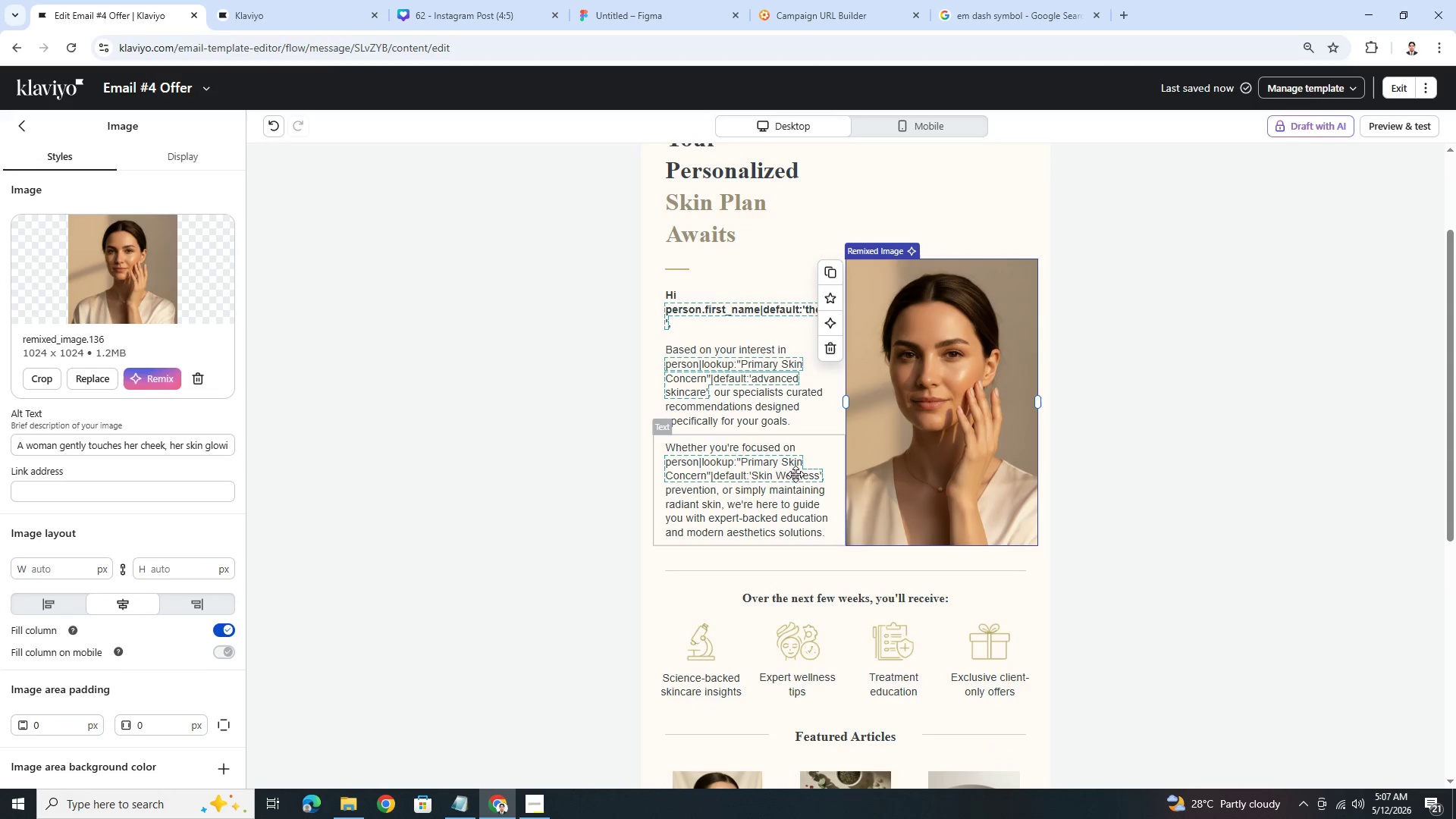 
left_click([758, 474])
 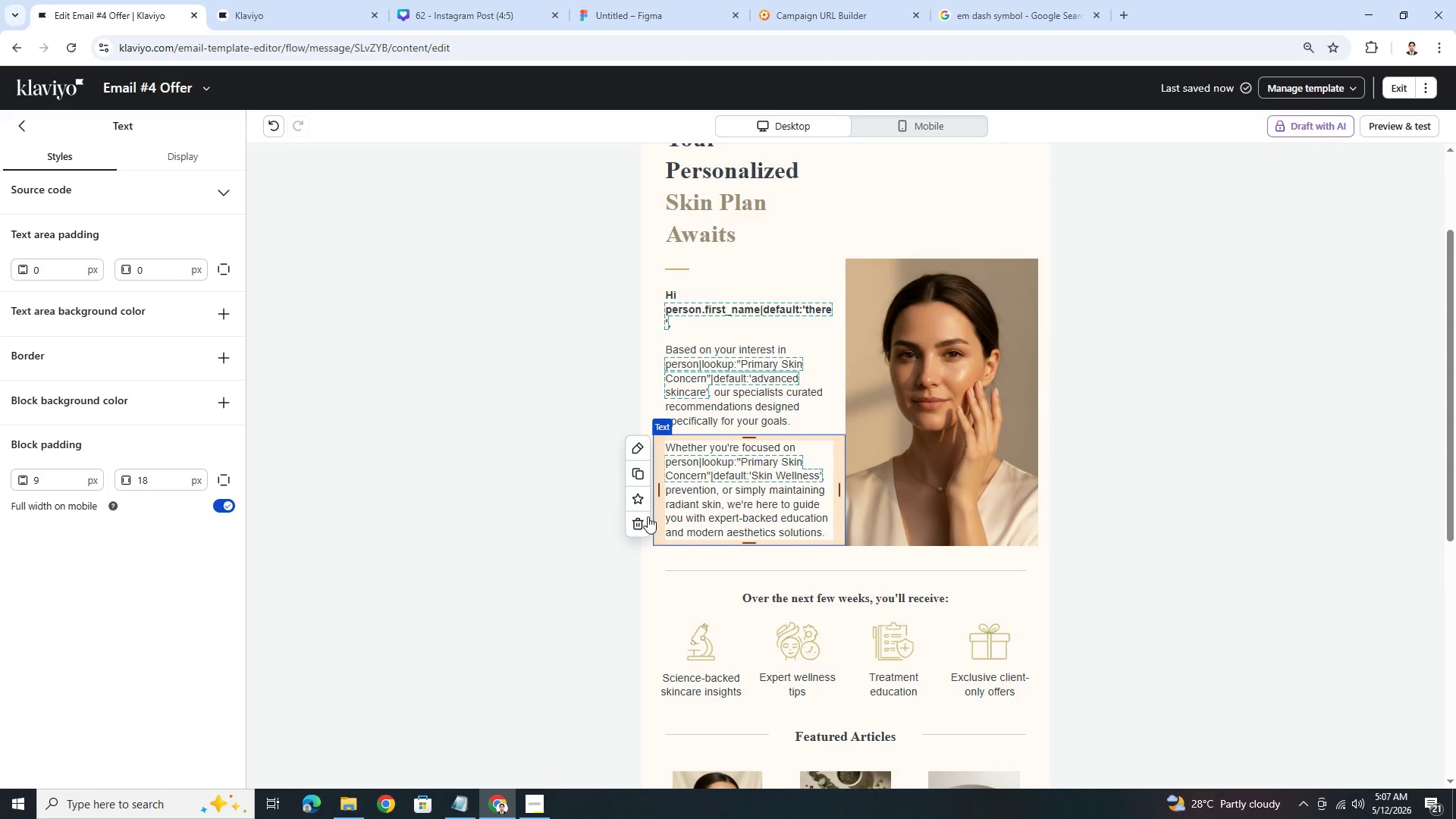 
left_click([636, 522])
 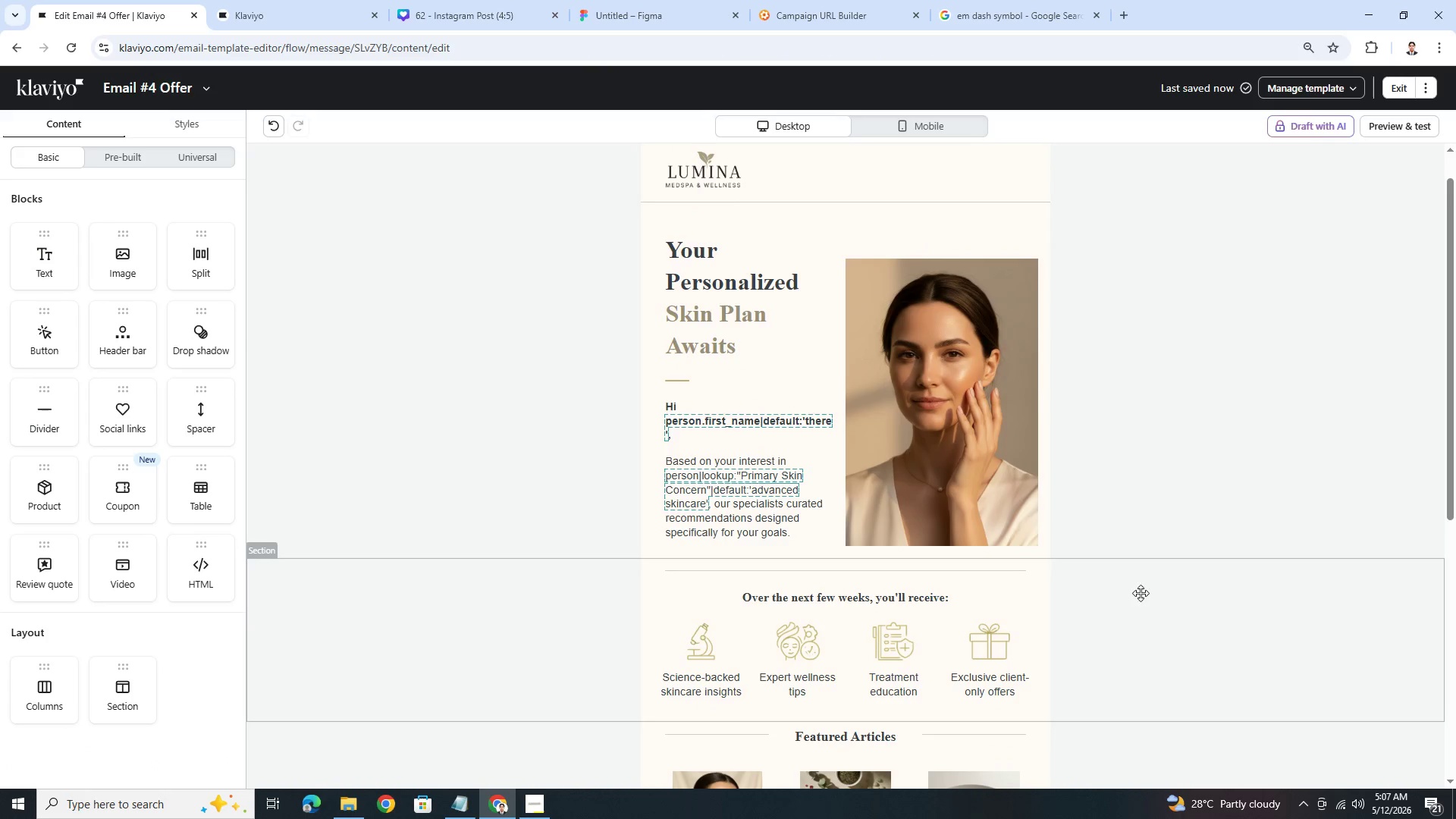 
left_click([1162, 639])
 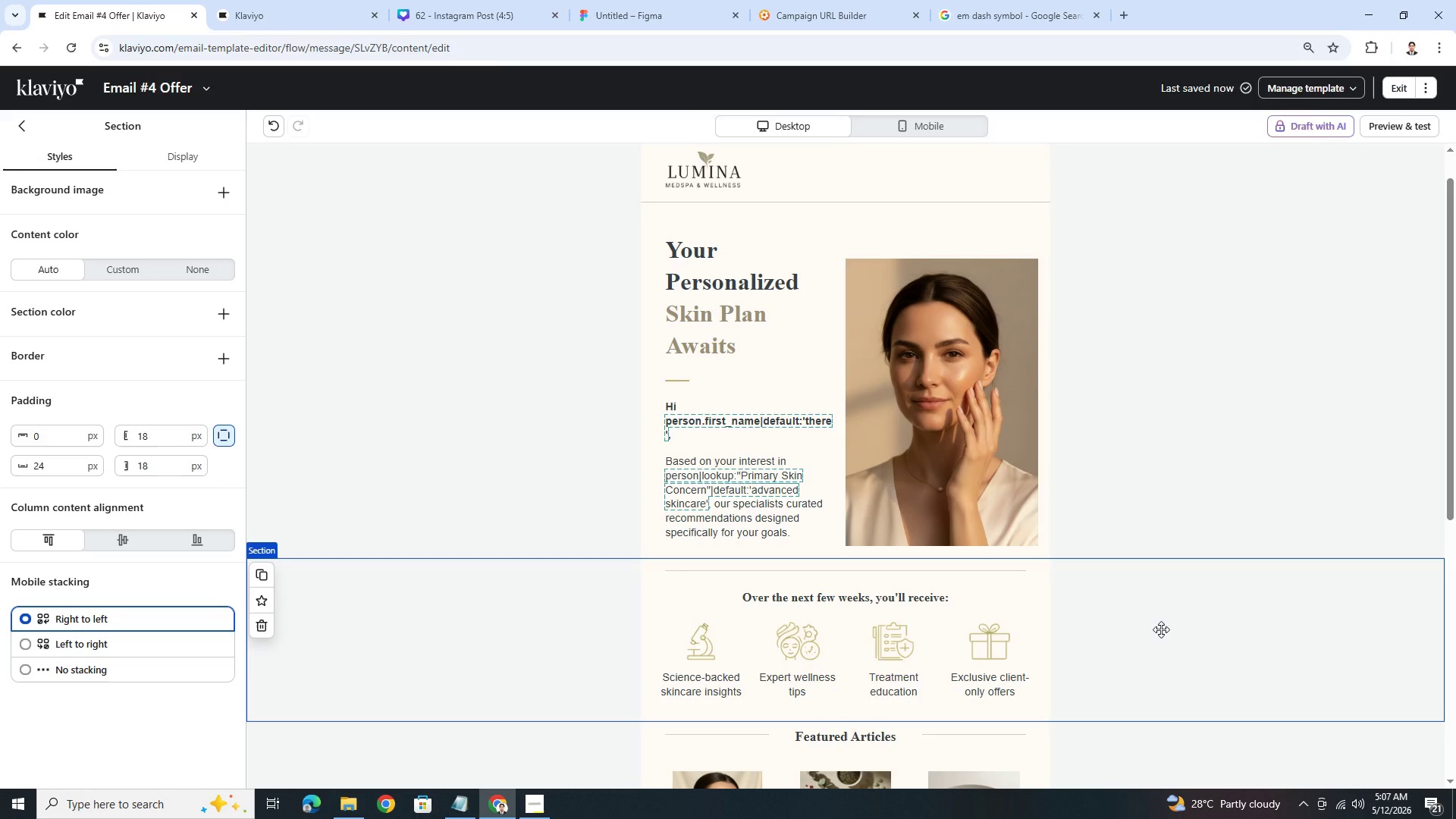 
wait(5.06)
 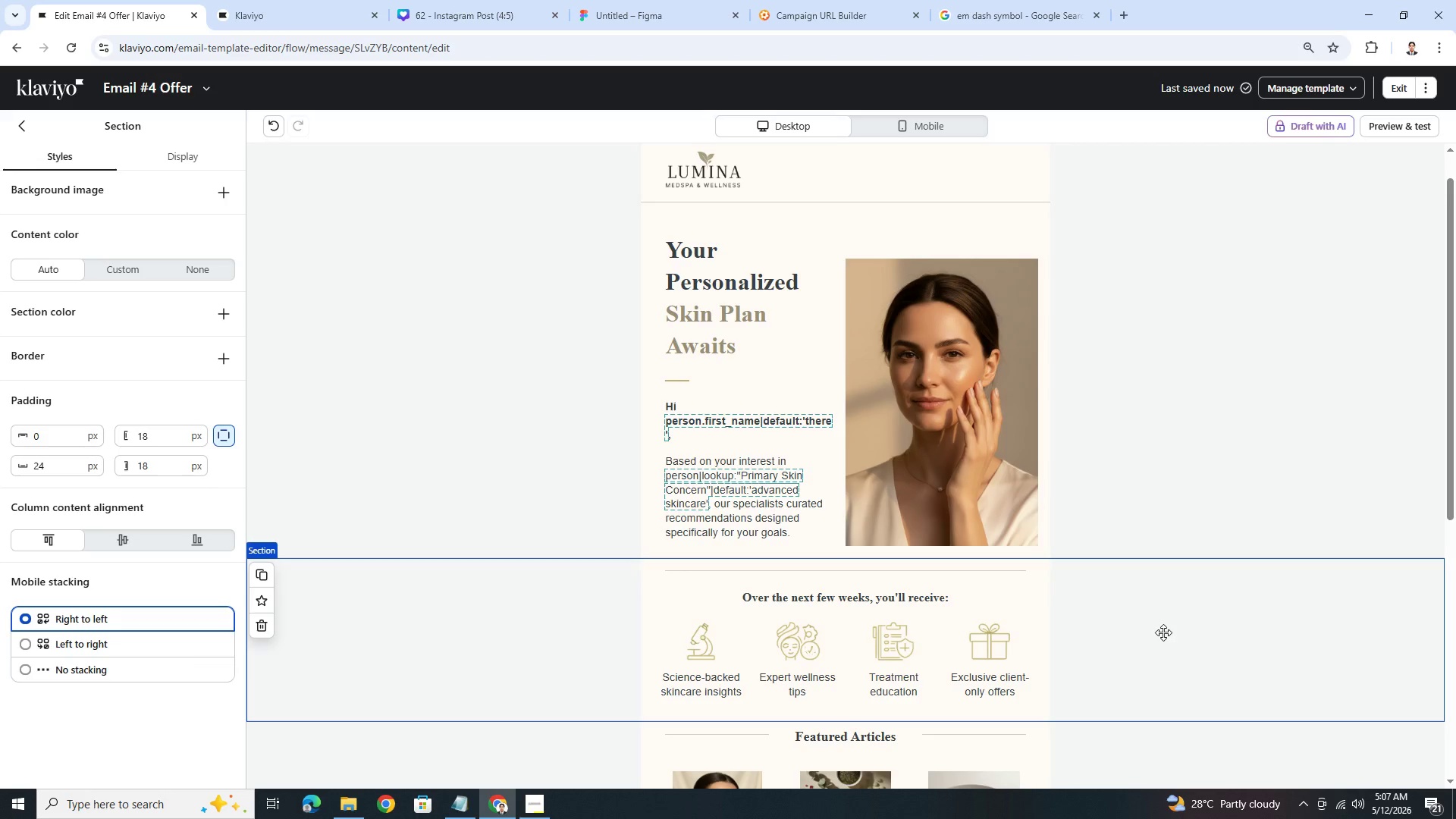 
scroll: coordinate [1160, 622], scroll_direction: down, amount: 3.0
 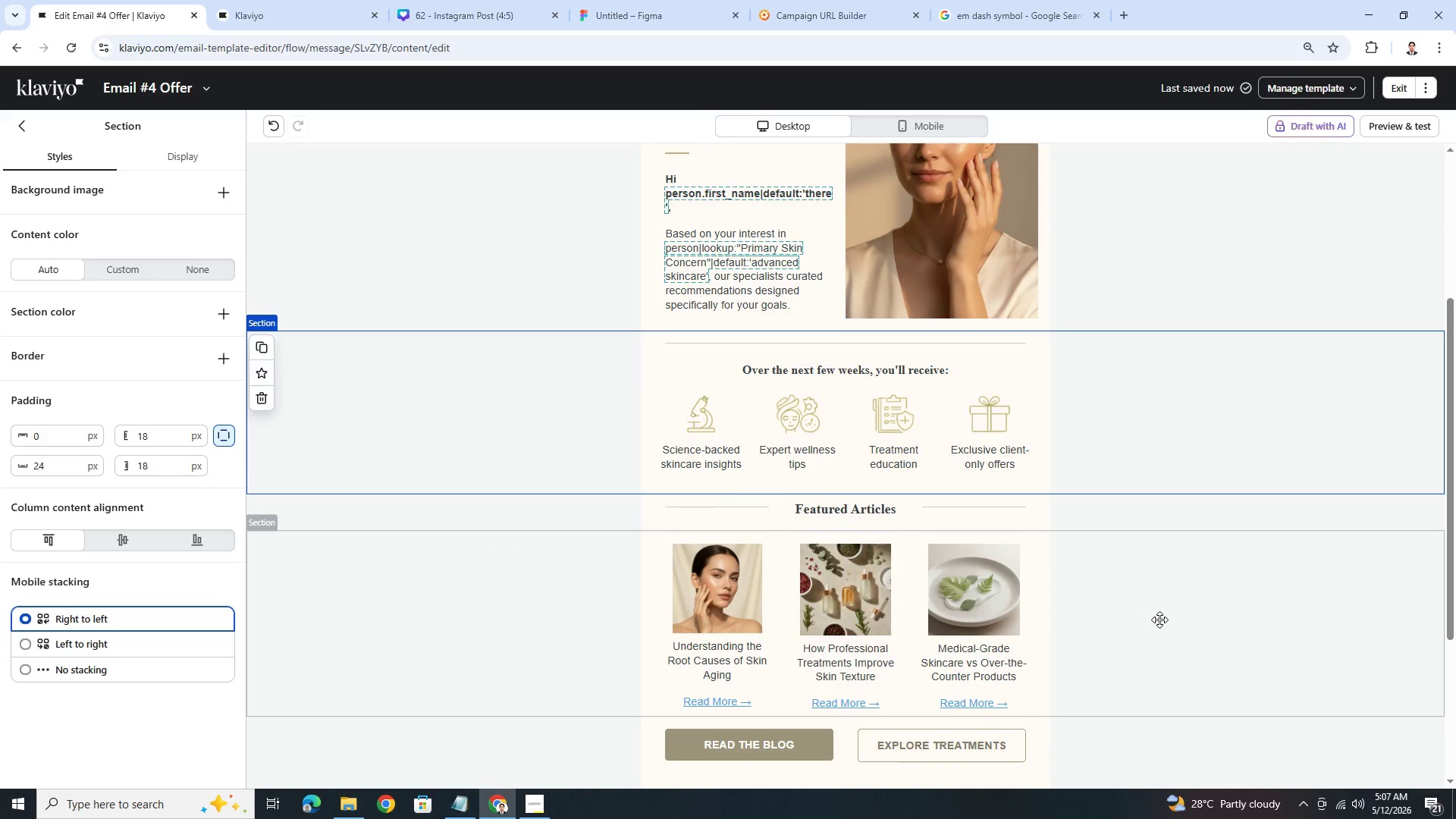 
scroll: coordinate [1159, 620], scroll_direction: up, amount: 2.0
 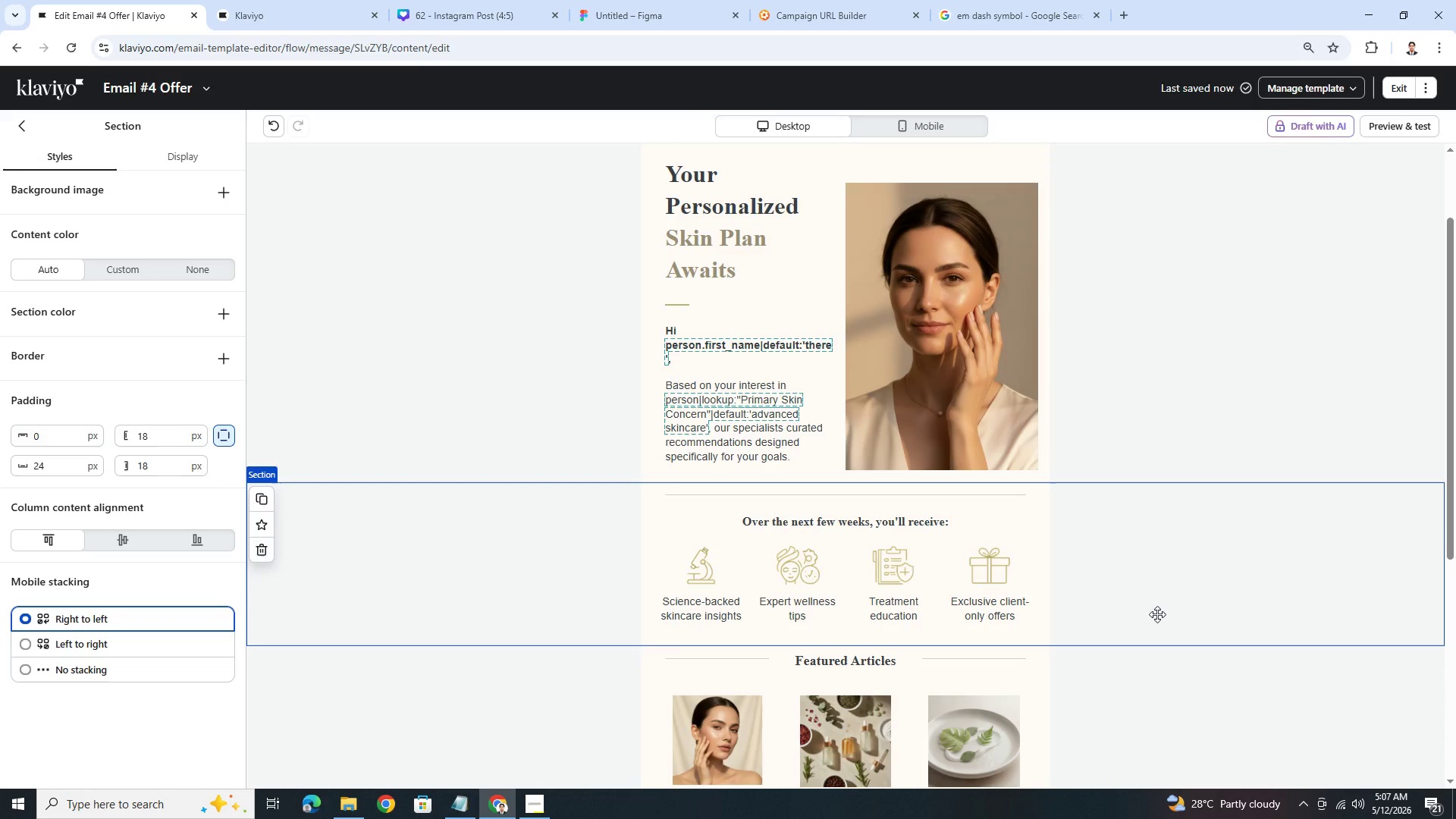 
wait(15.47)
 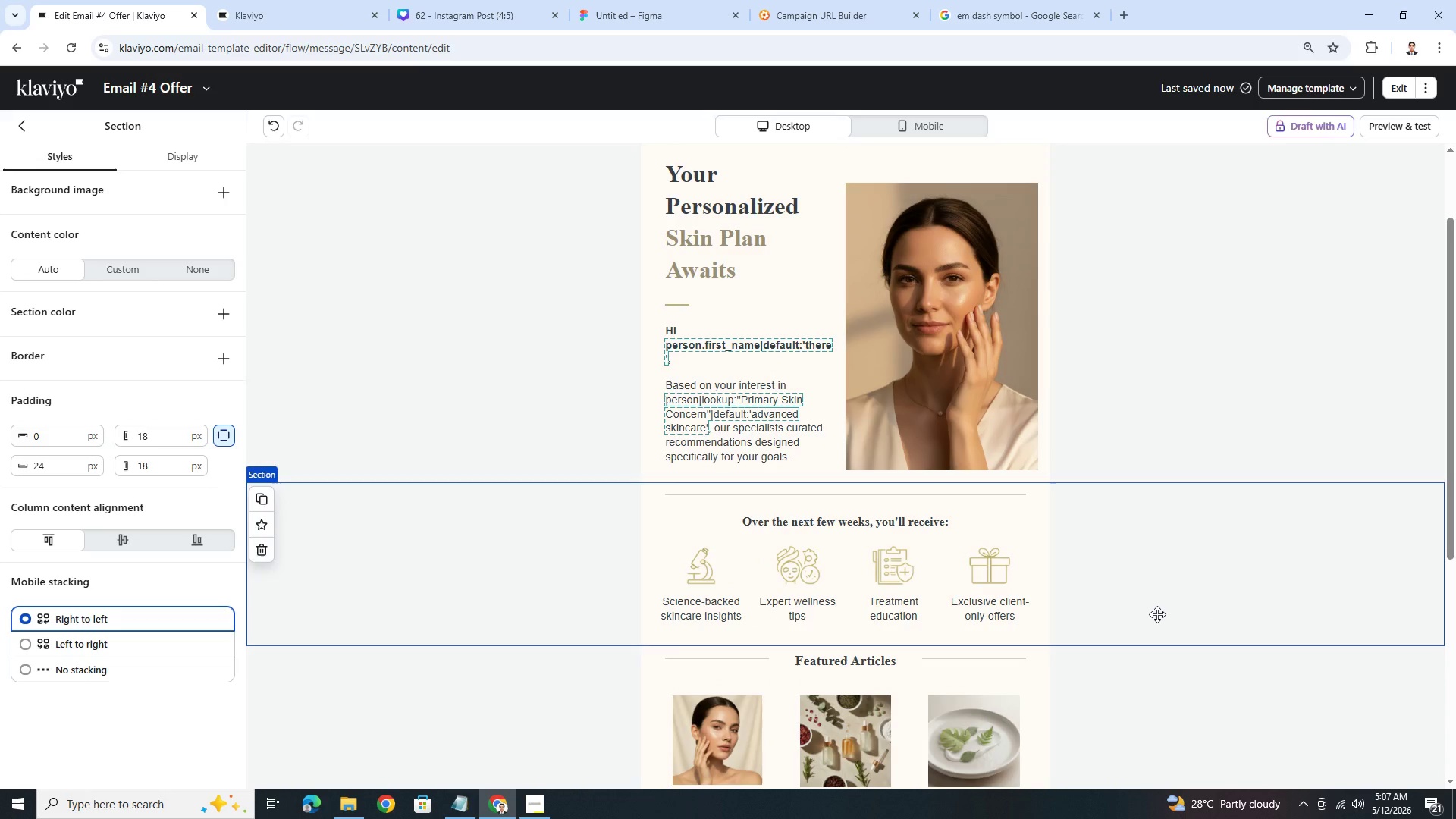 
left_click([541, 801])